 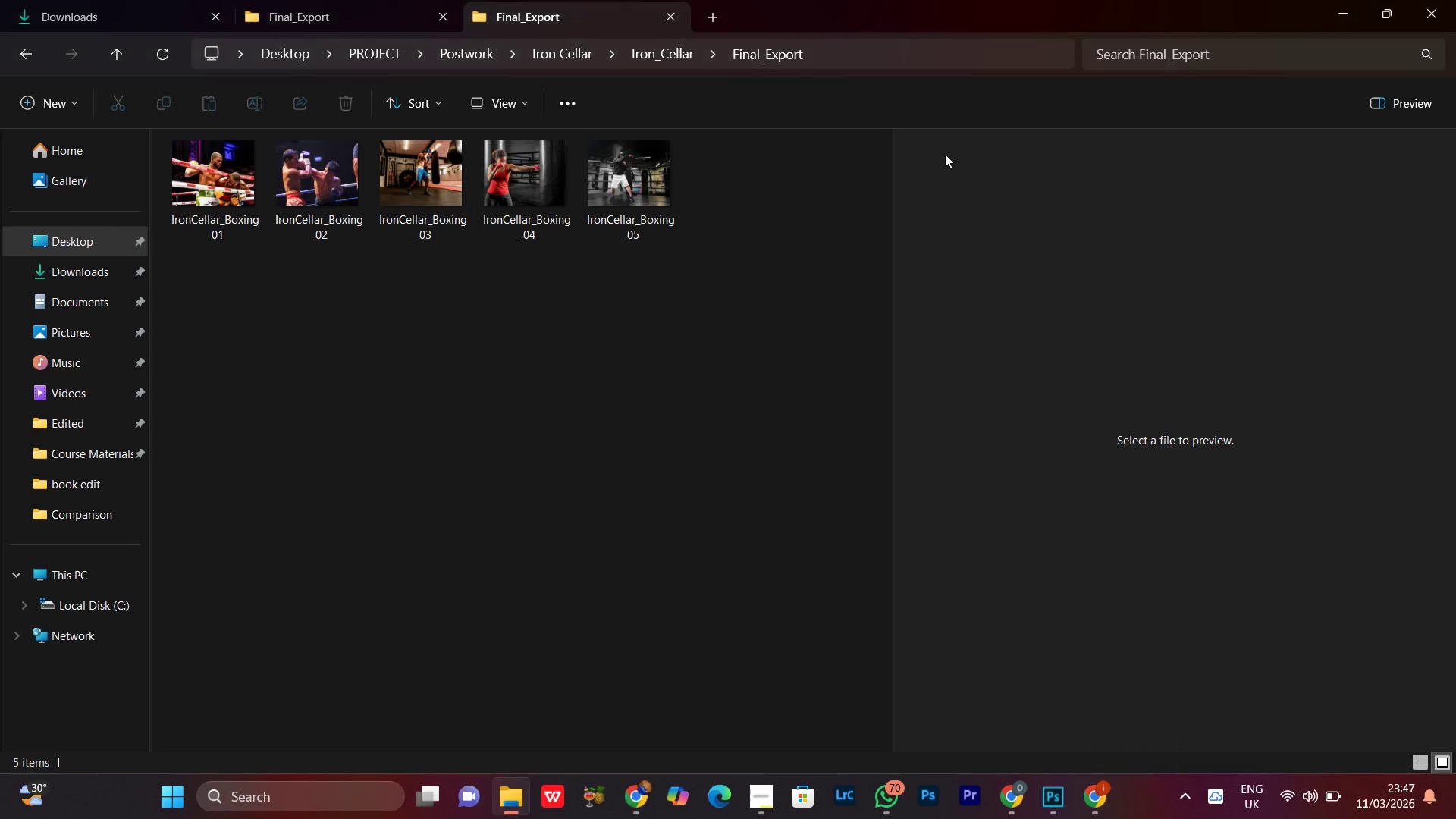 
left_click([484, 356])
 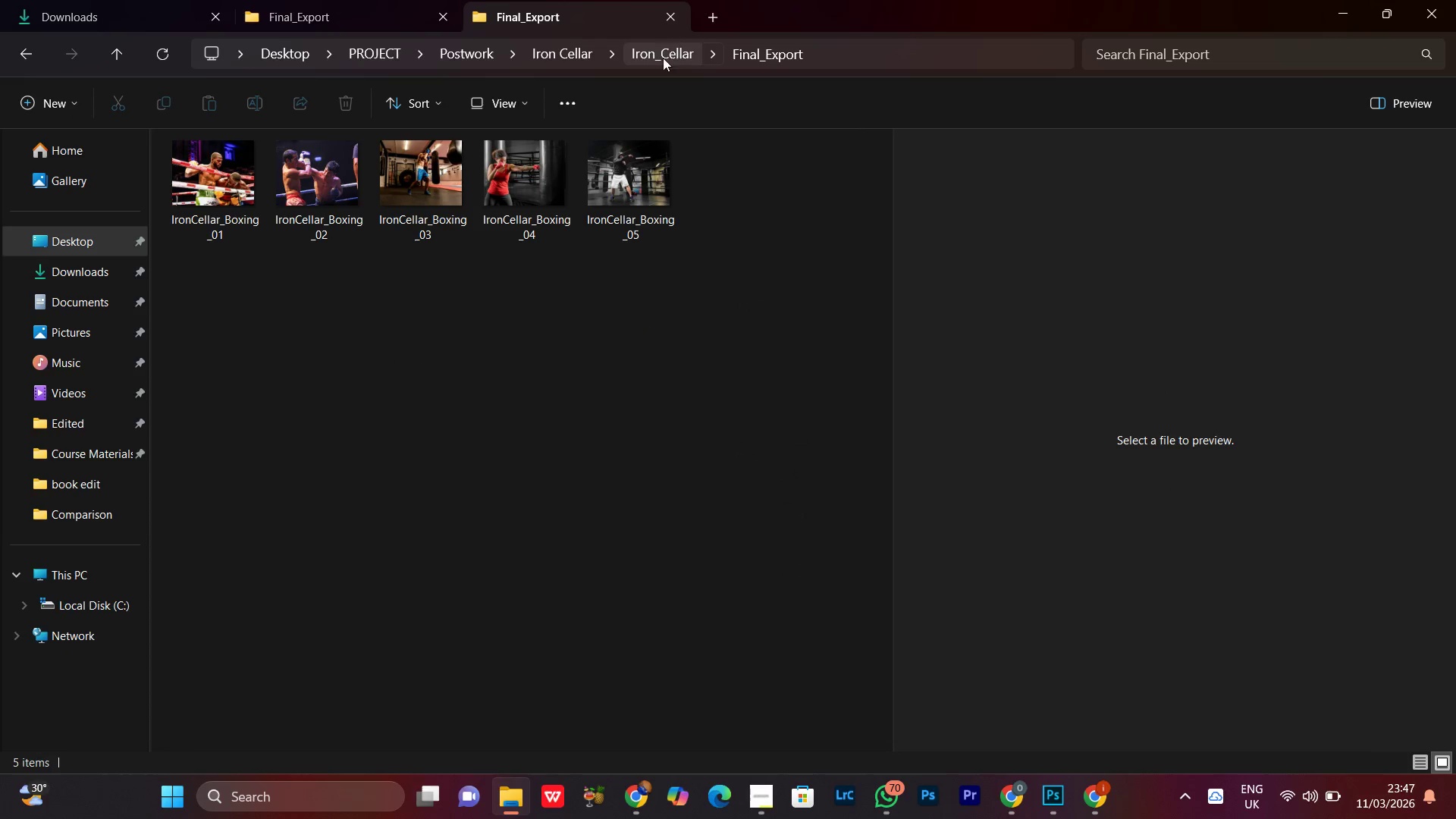 
left_click([663, 58])
 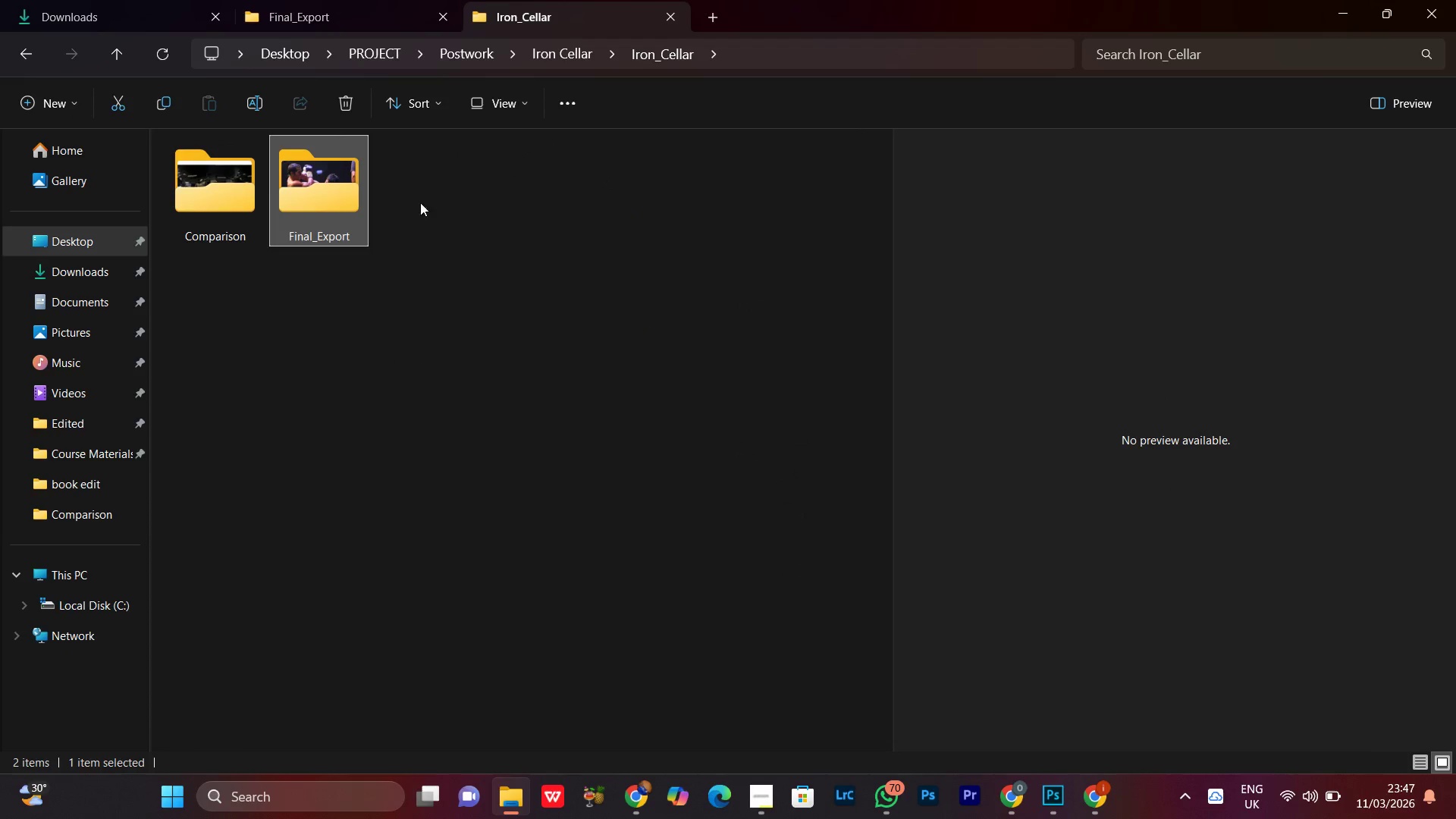 
double_click([275, 179])
 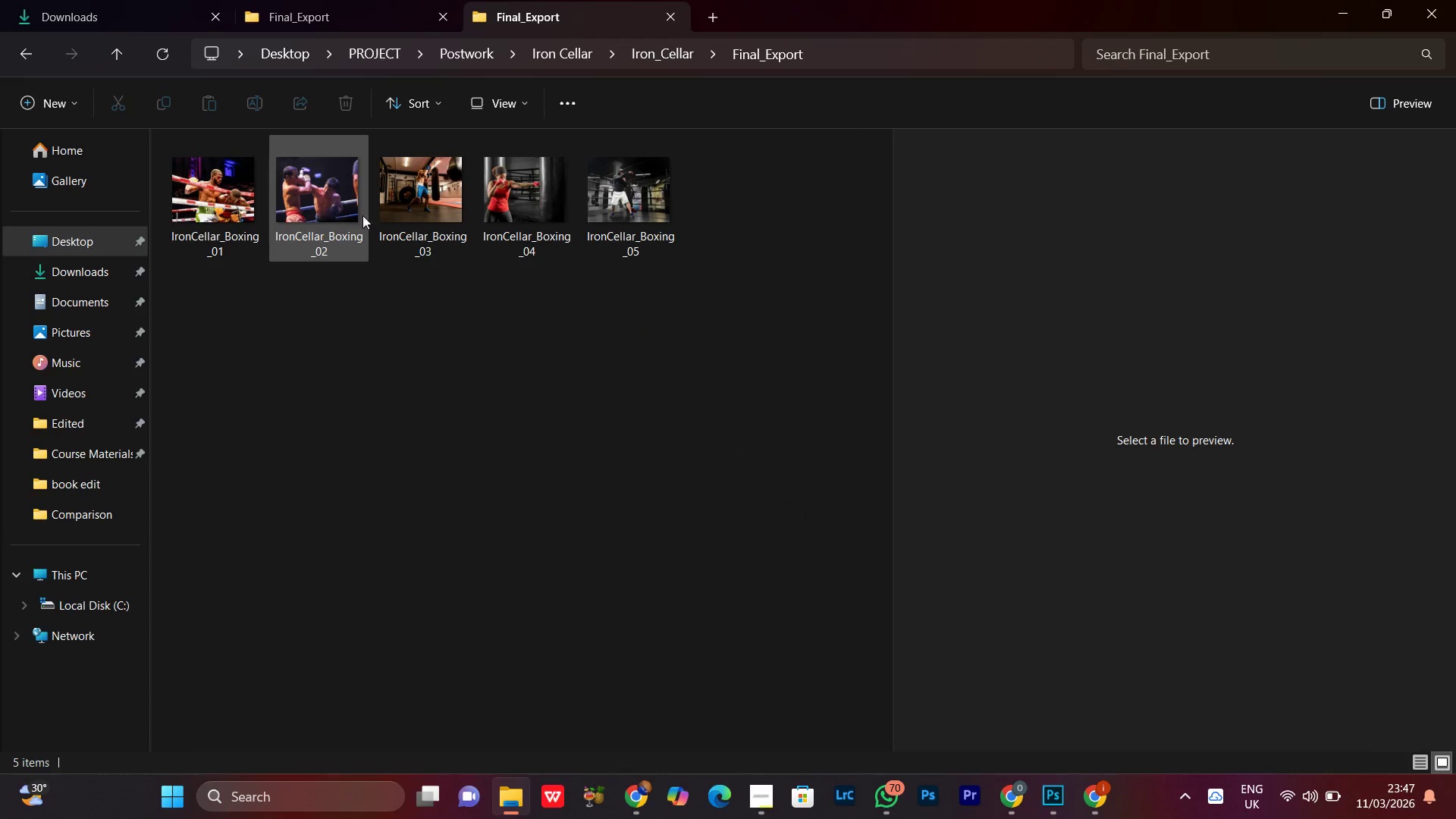 
left_click([344, 192])
 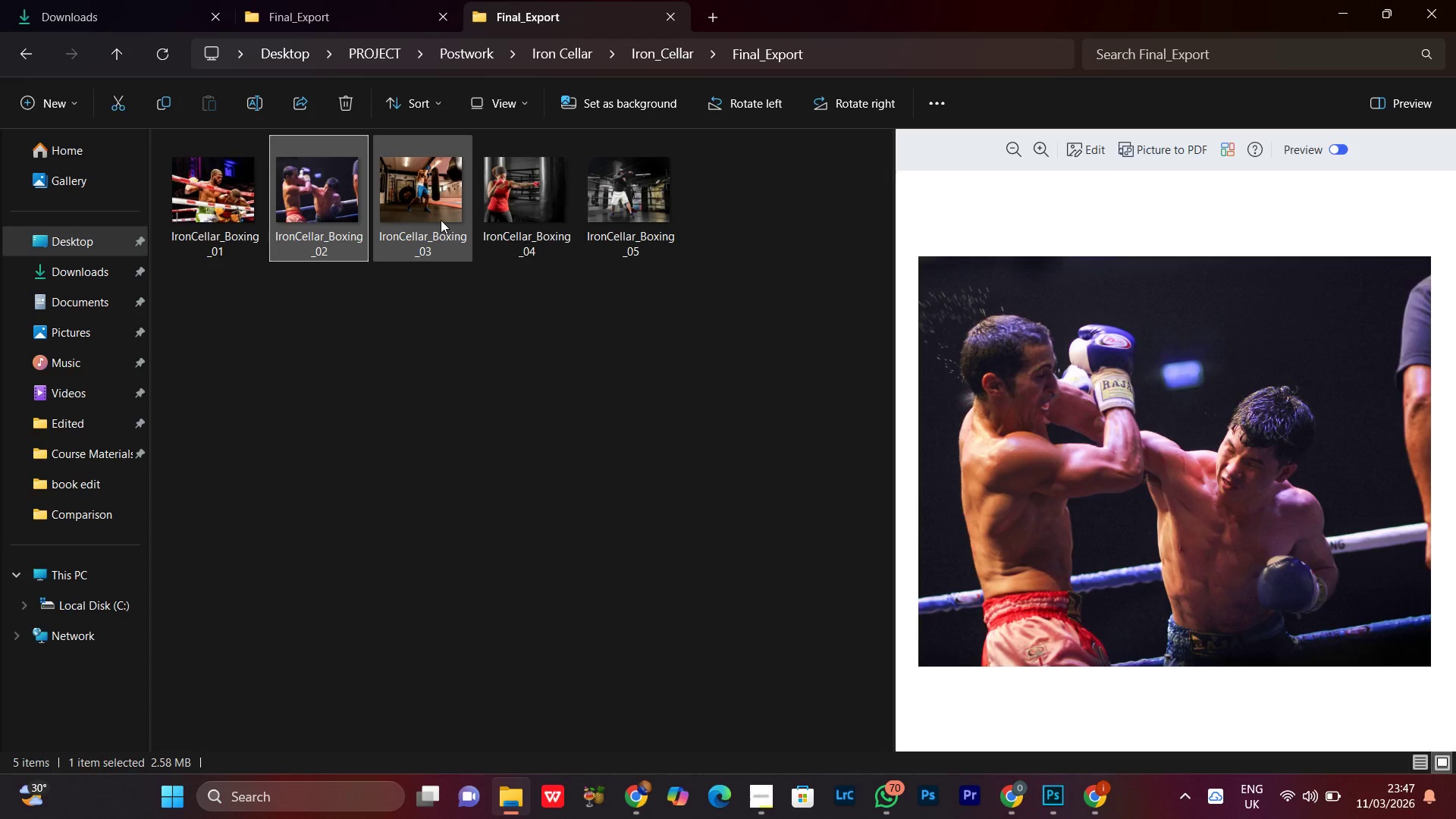 
left_click([441, 220])
 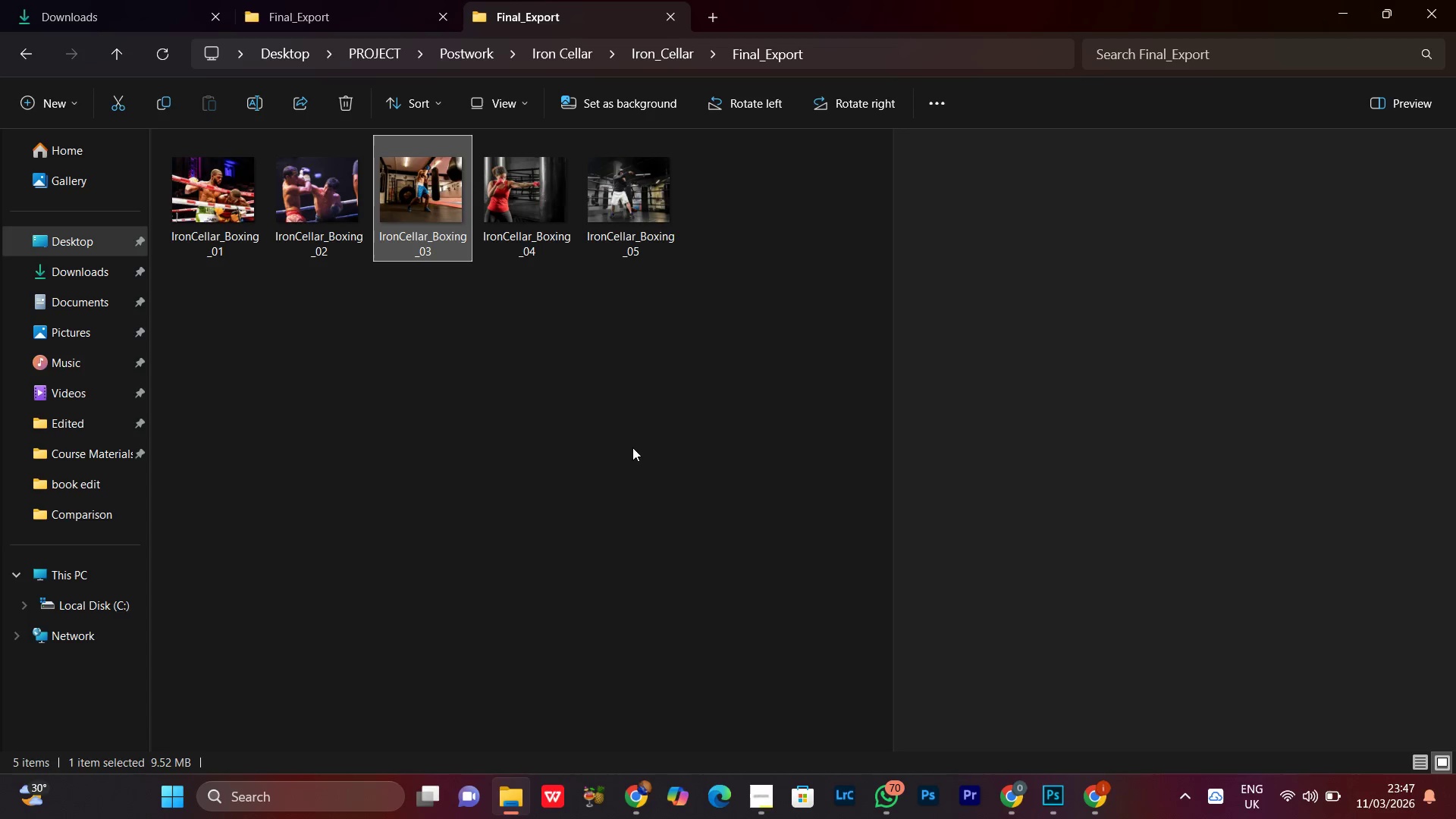 
left_click([632, 447])
 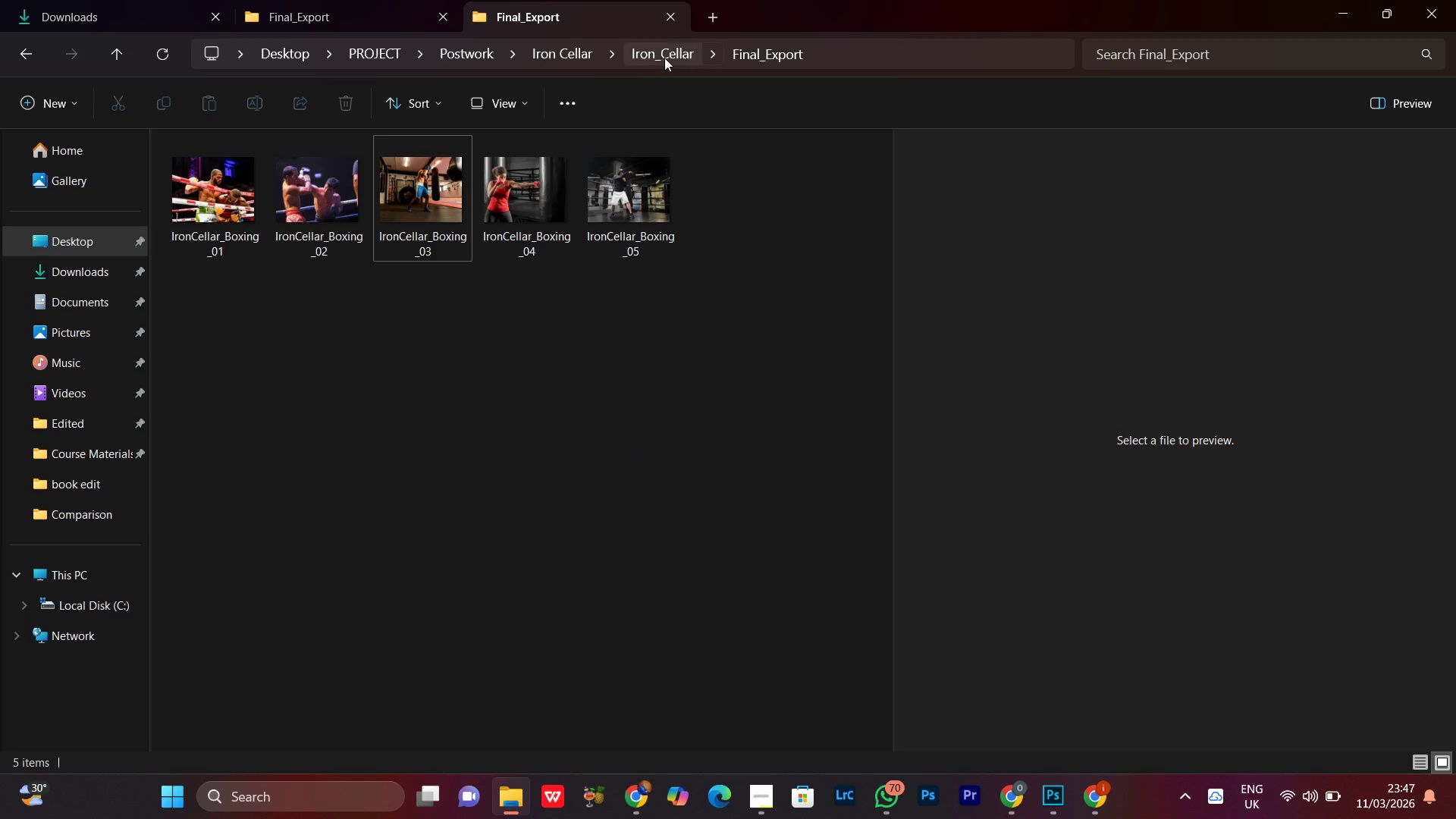 
left_click([664, 57])
 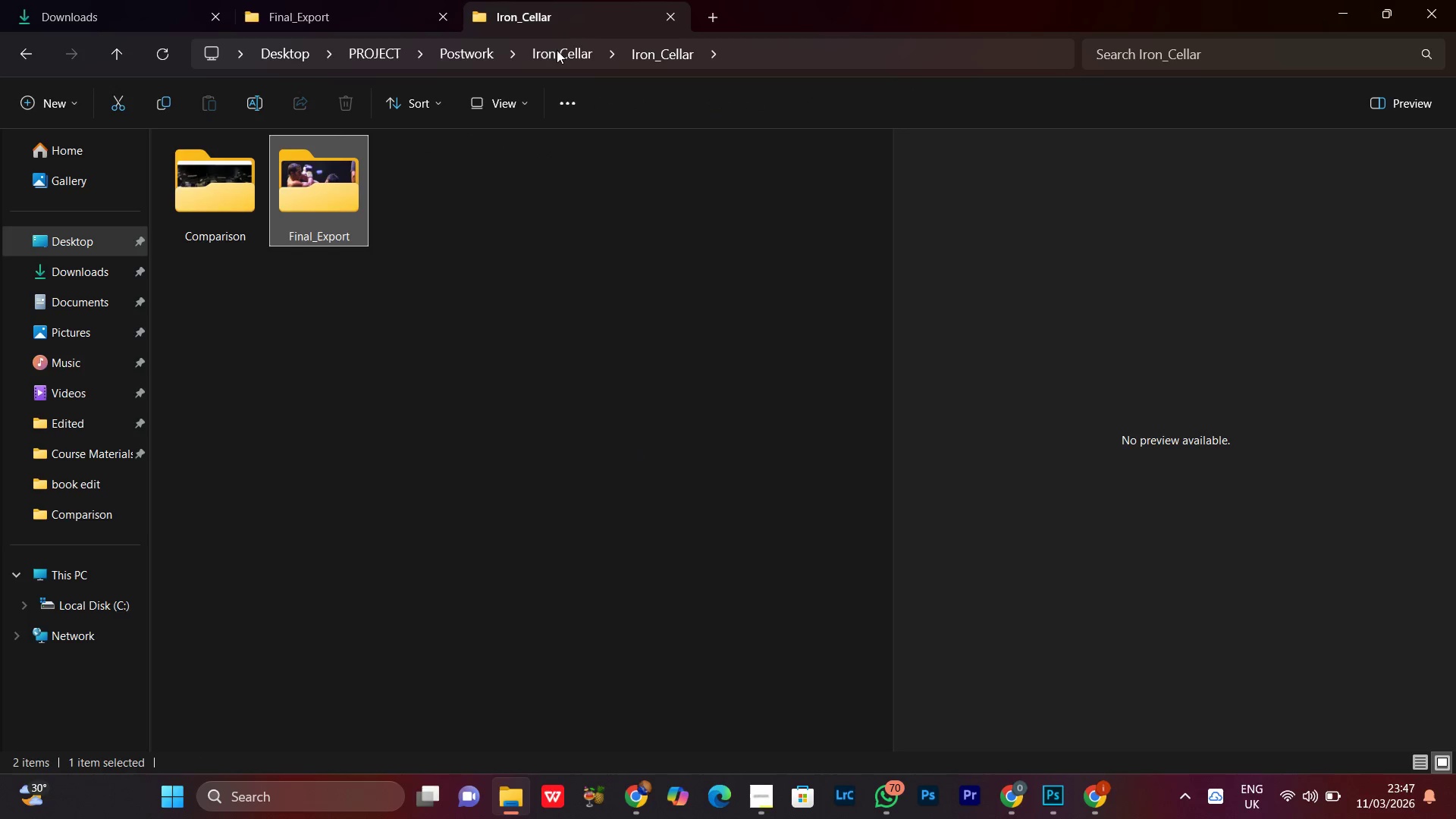 
left_click([557, 50])
 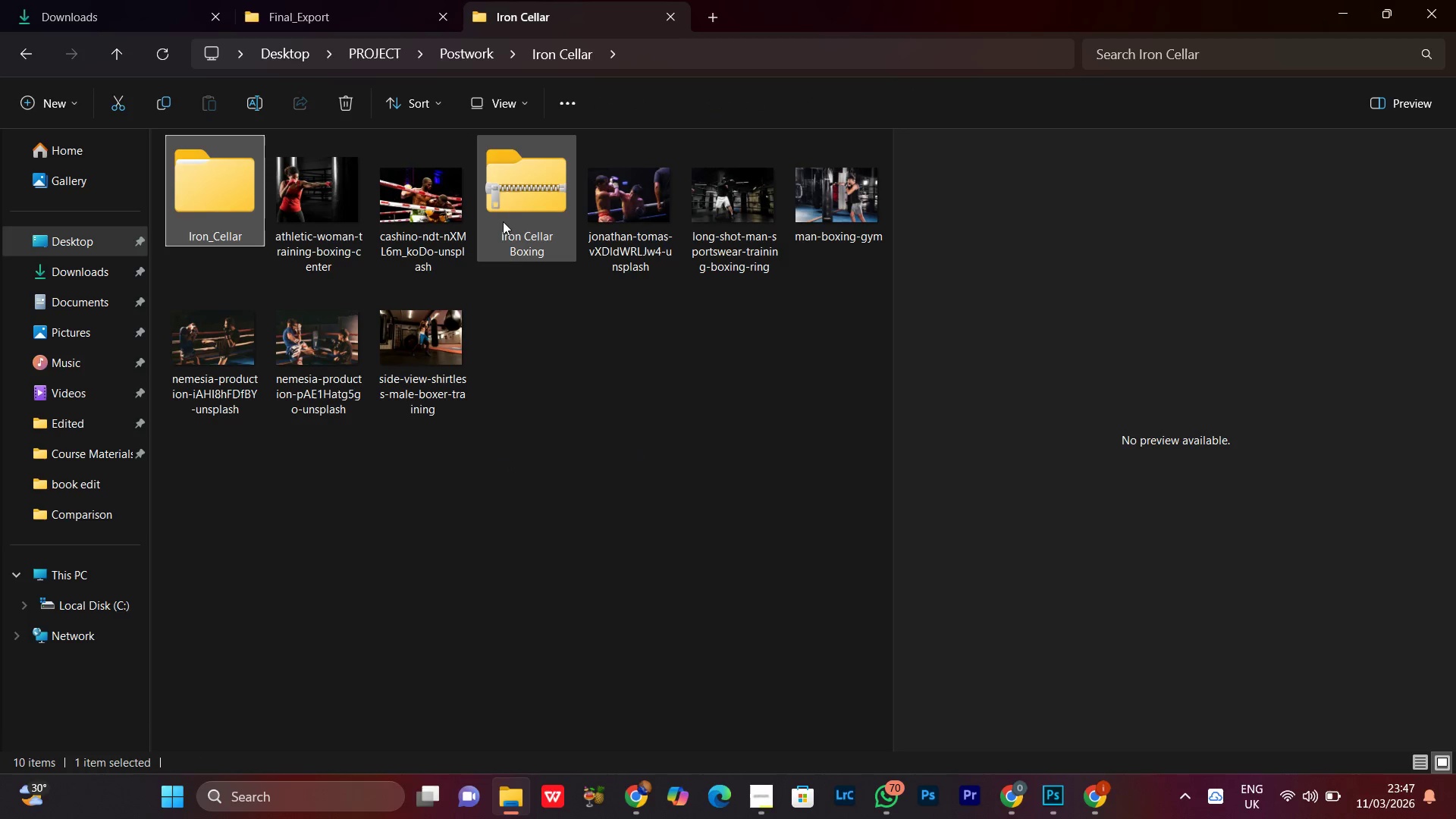 
left_click([524, 190])
 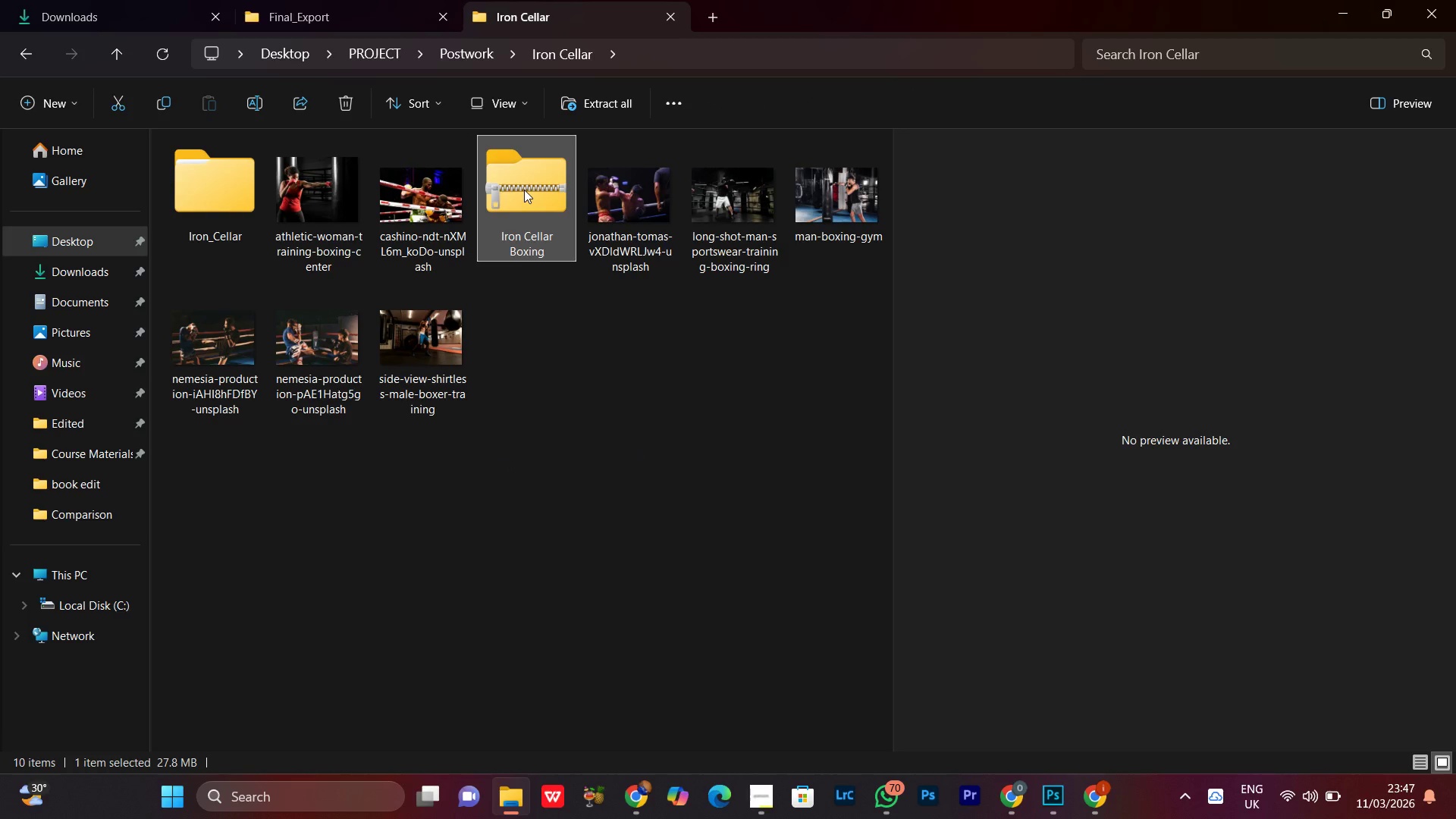 
key(Backspace)
 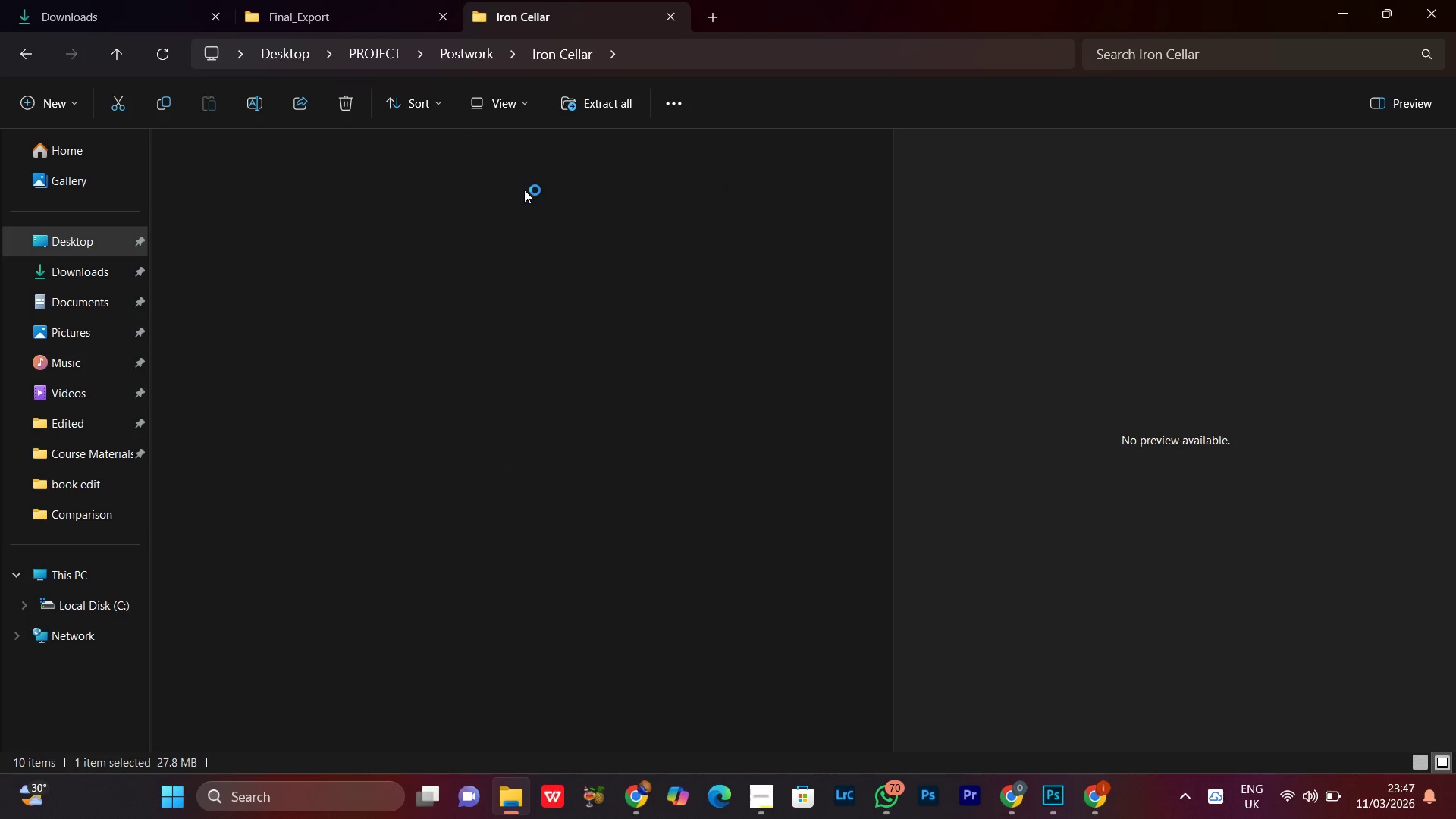 
key(Delete)
 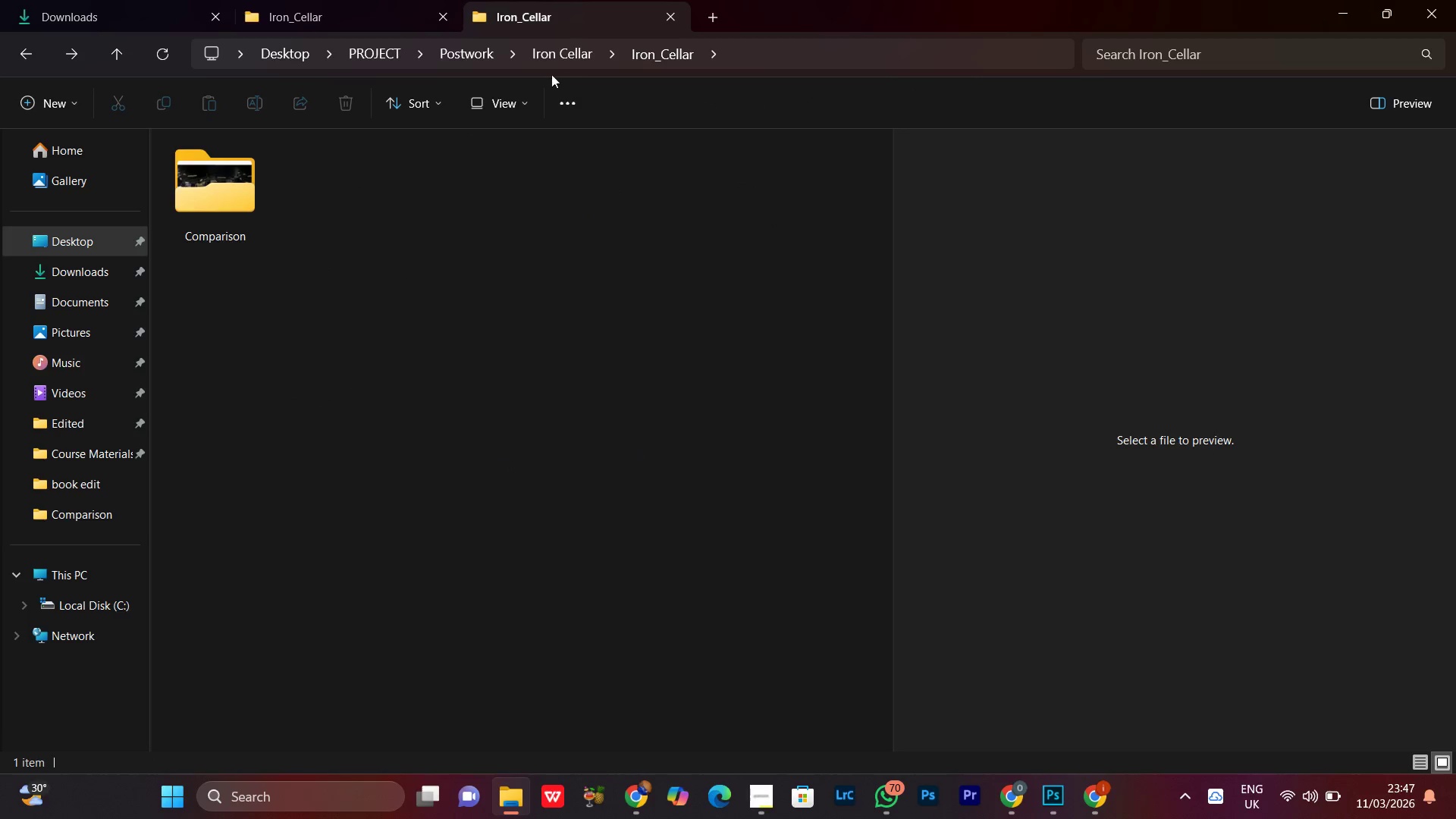 
key(Control+Z)
 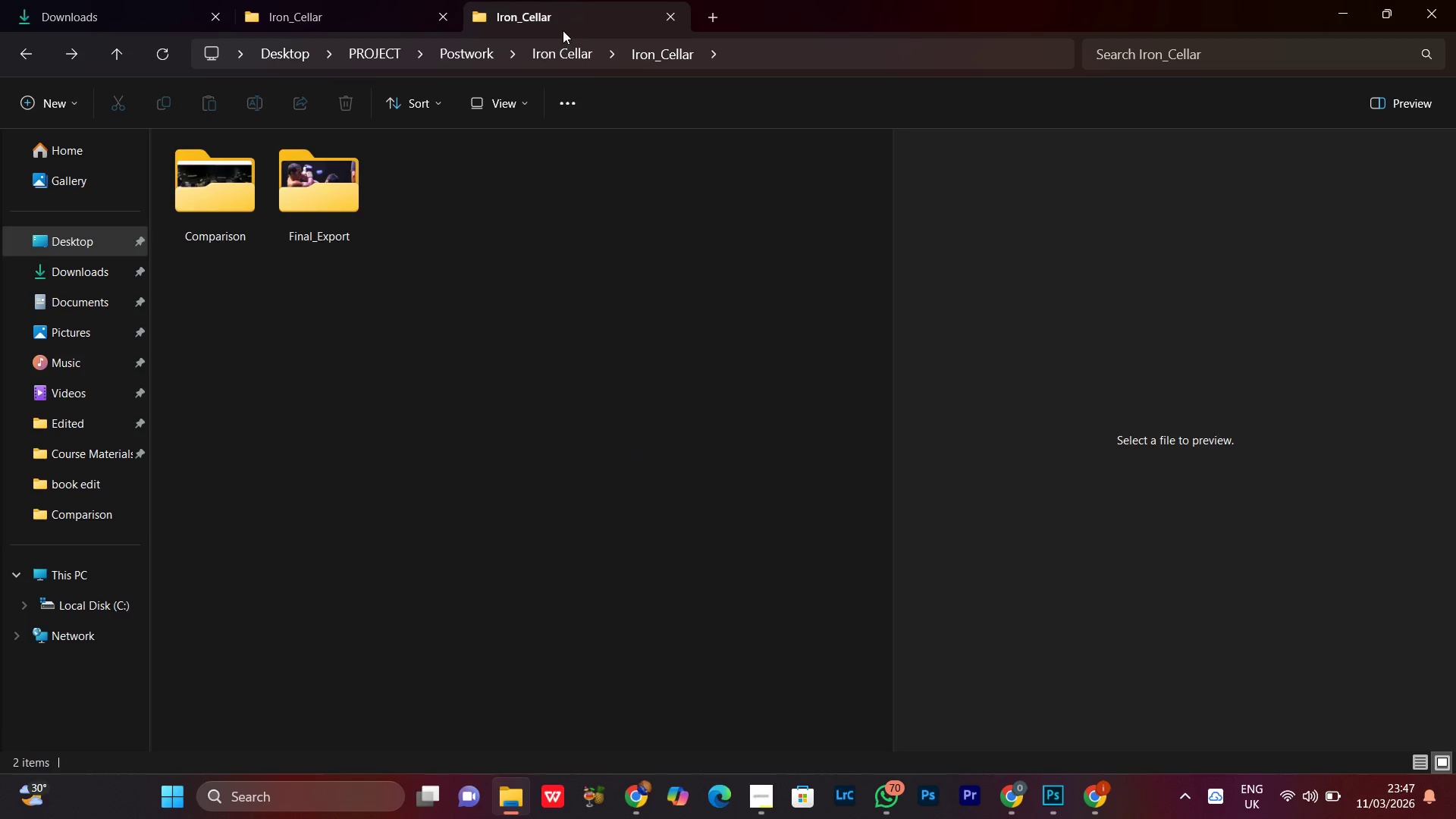 
left_click([556, 56])
 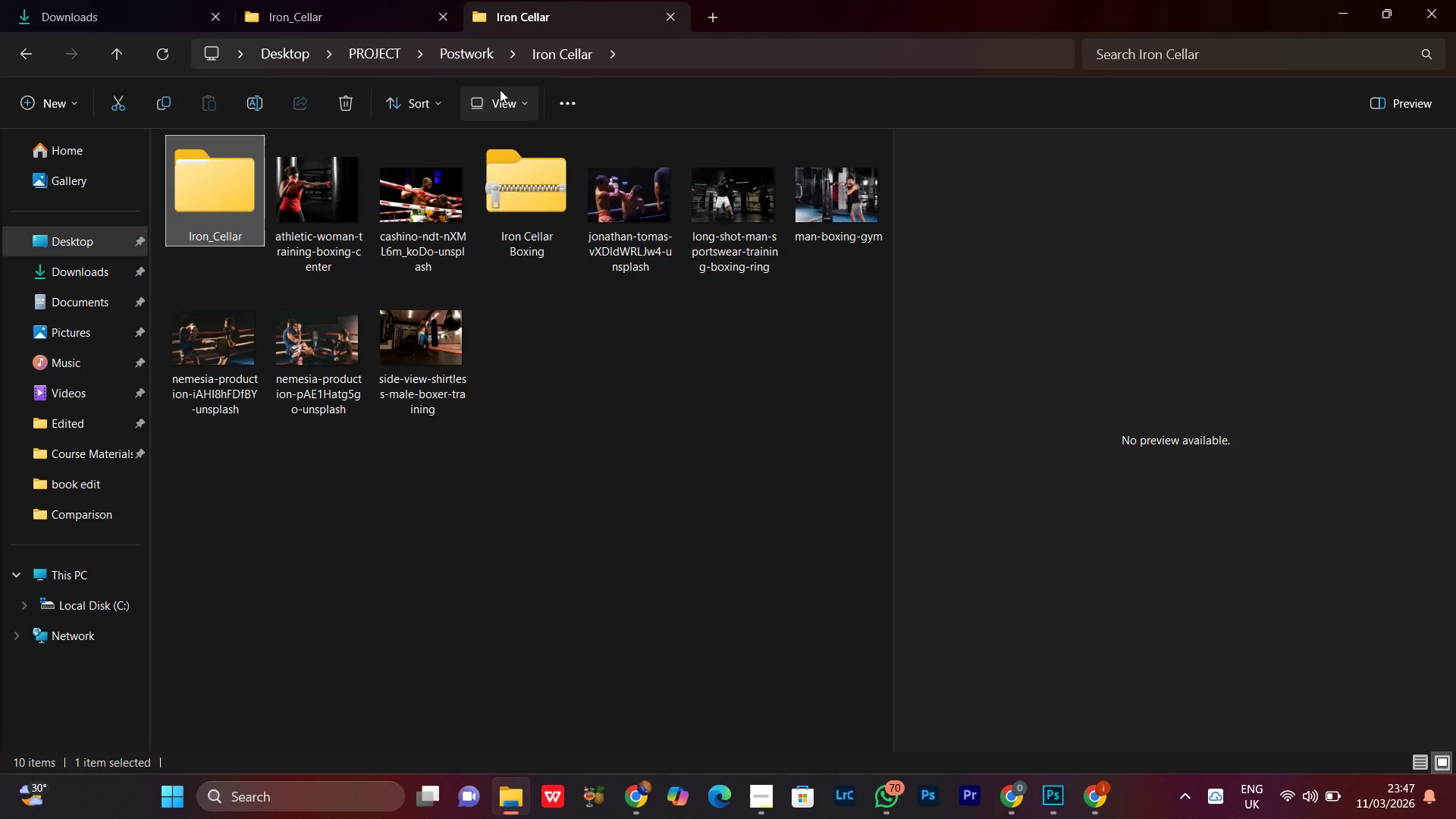 
left_click([519, 237])
 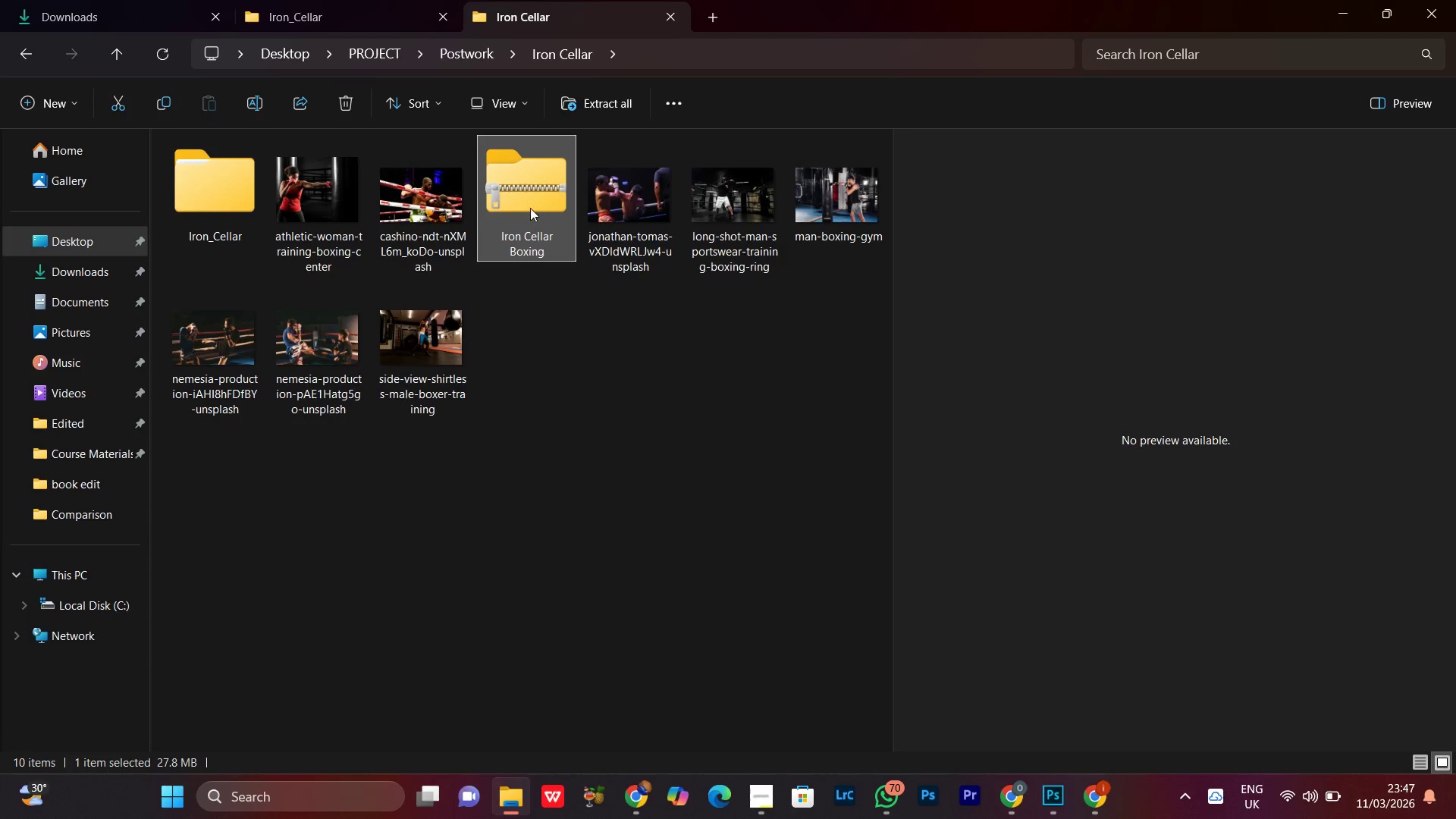 
right_click([530, 206])
 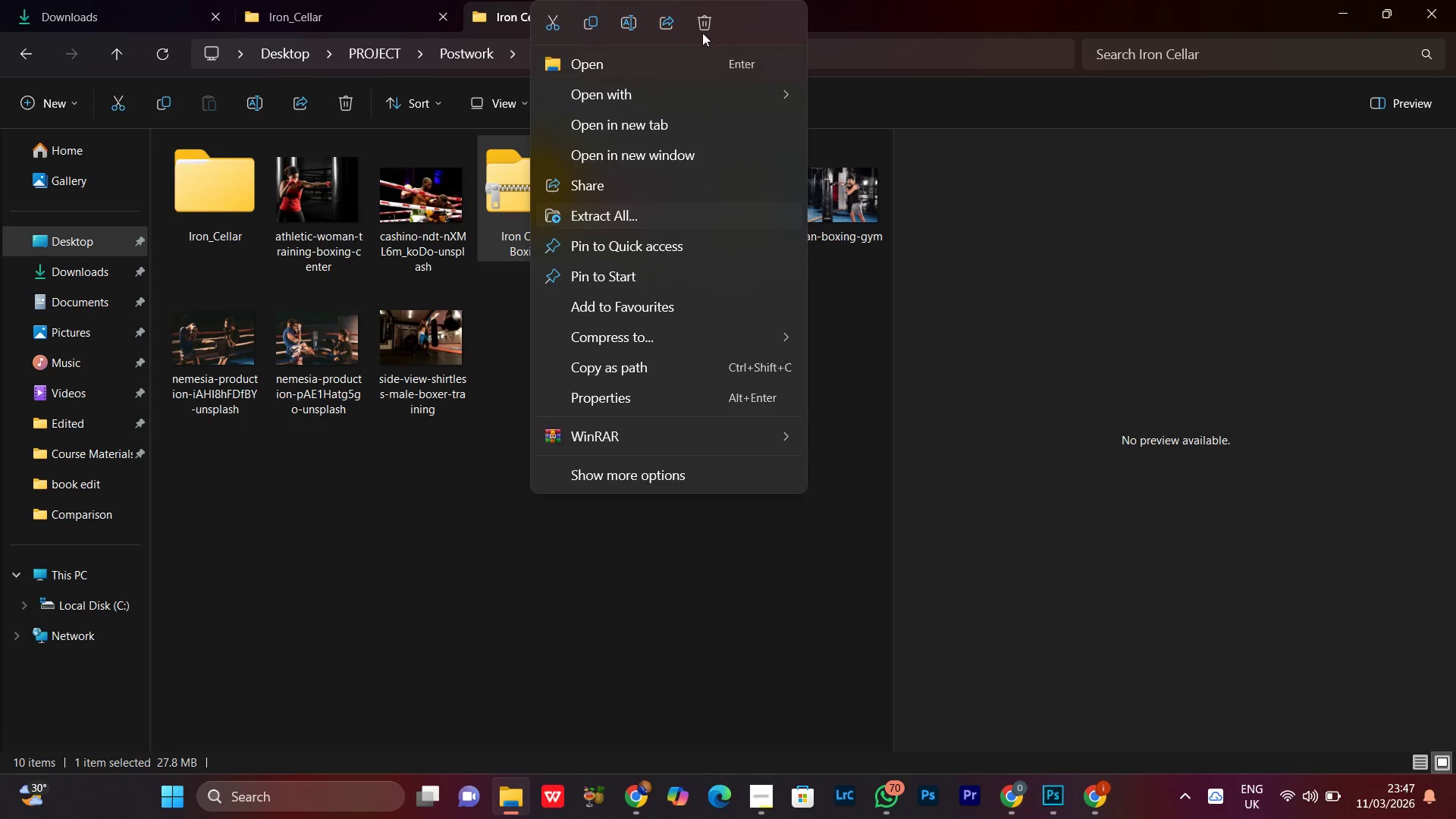 
left_click([711, 15])
 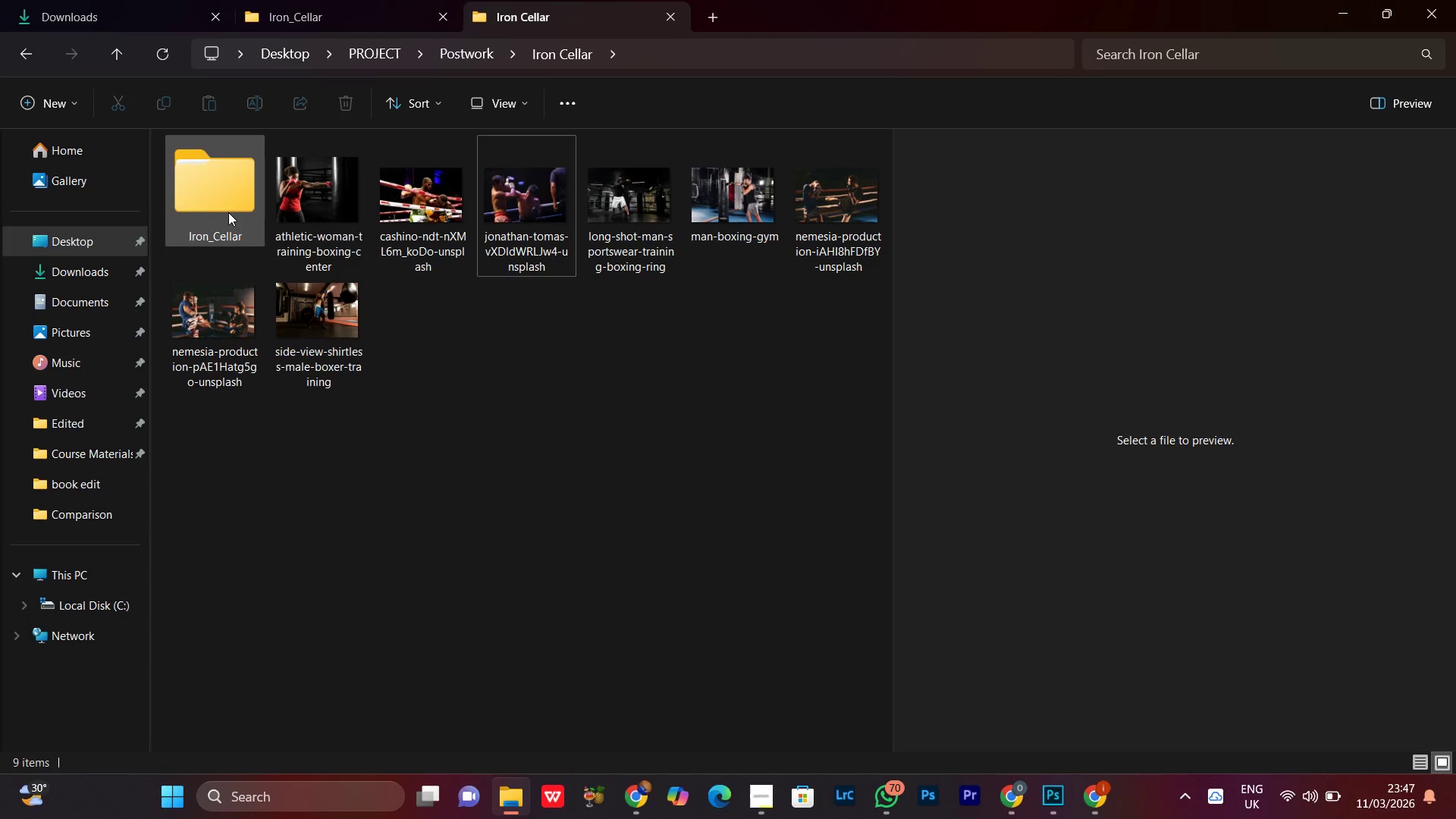 
double_click([228, 212])
 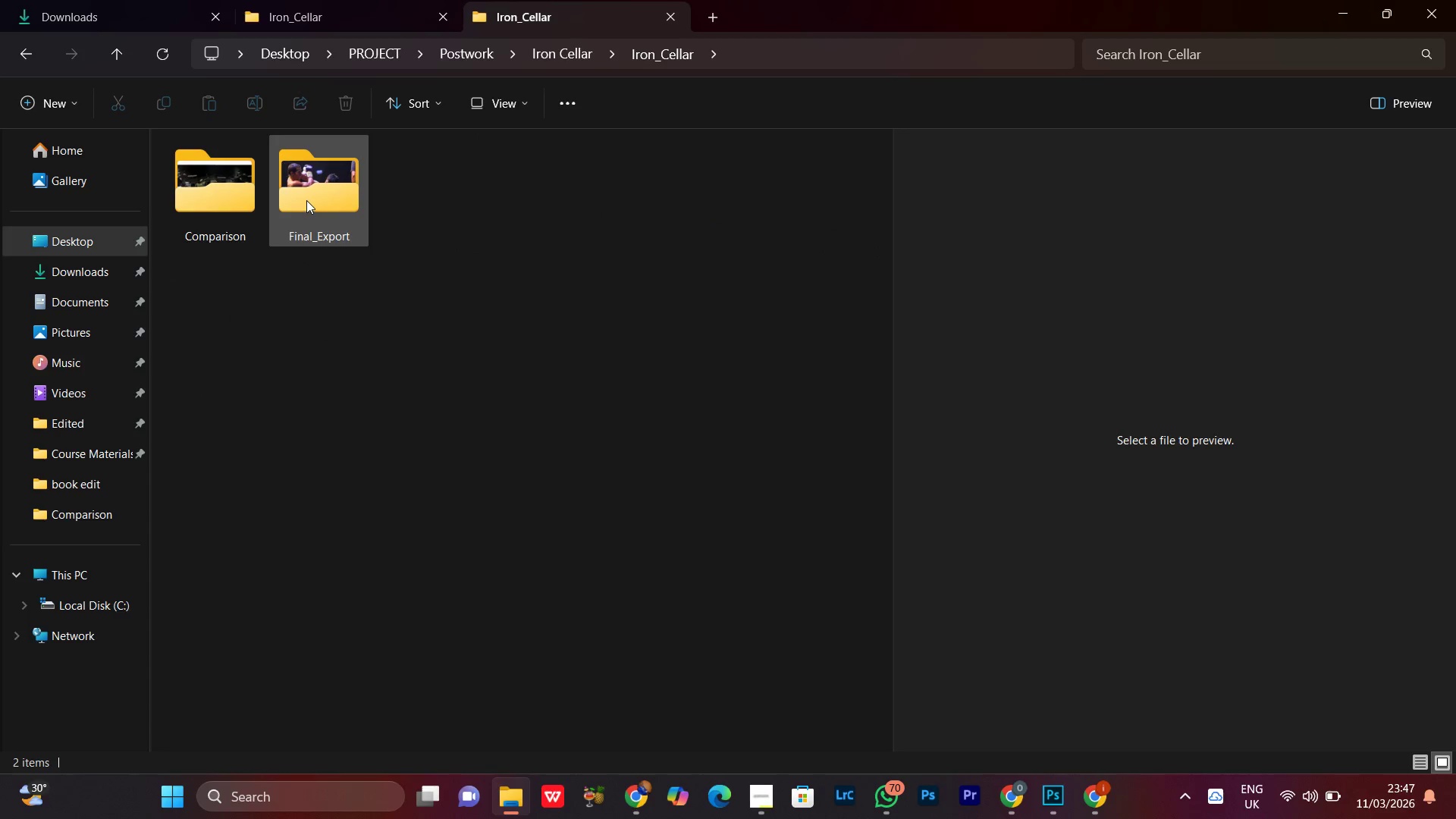 
double_click([305, 199])
 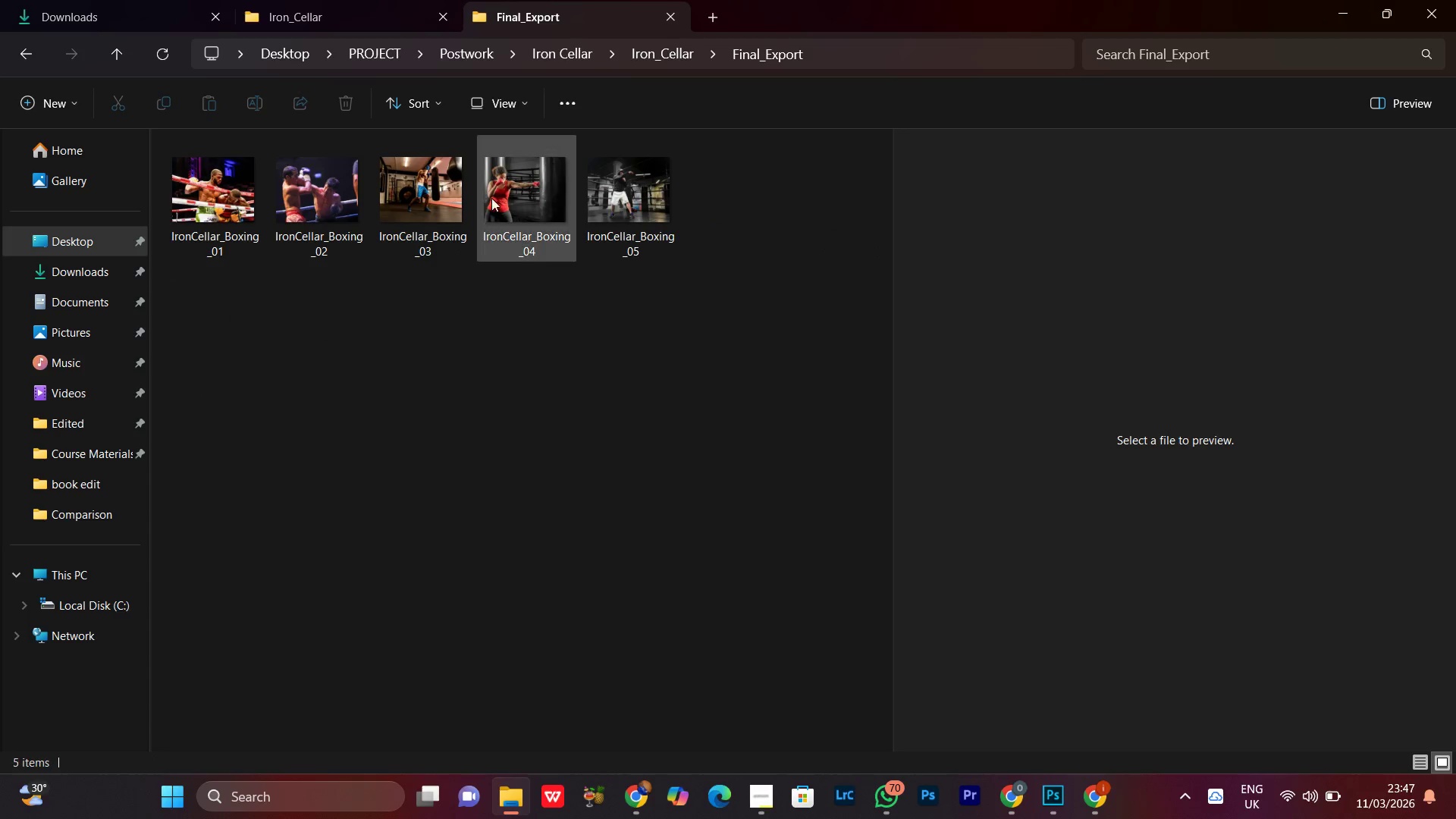 
left_click([498, 196])
 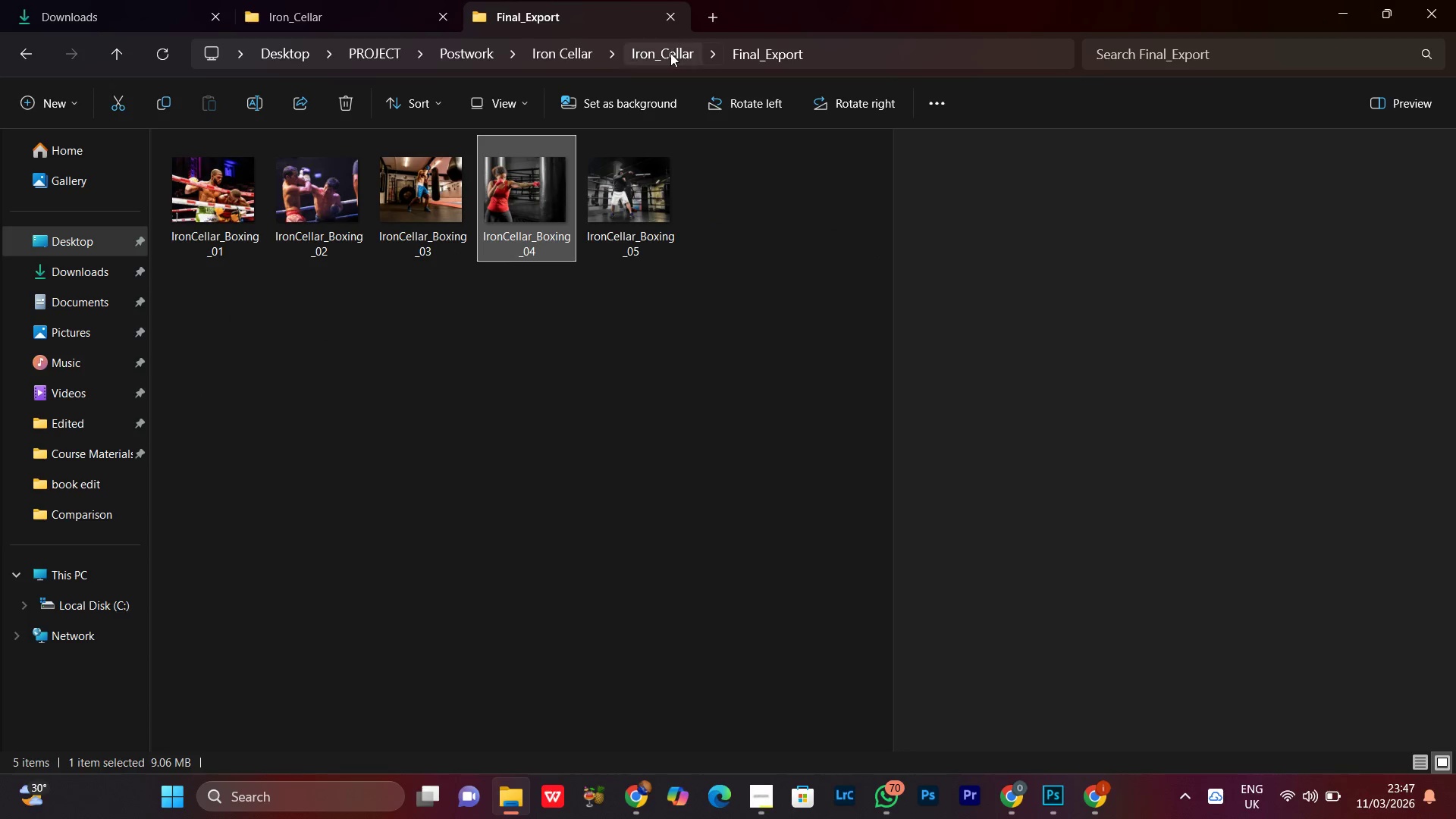 
left_click([670, 53])
 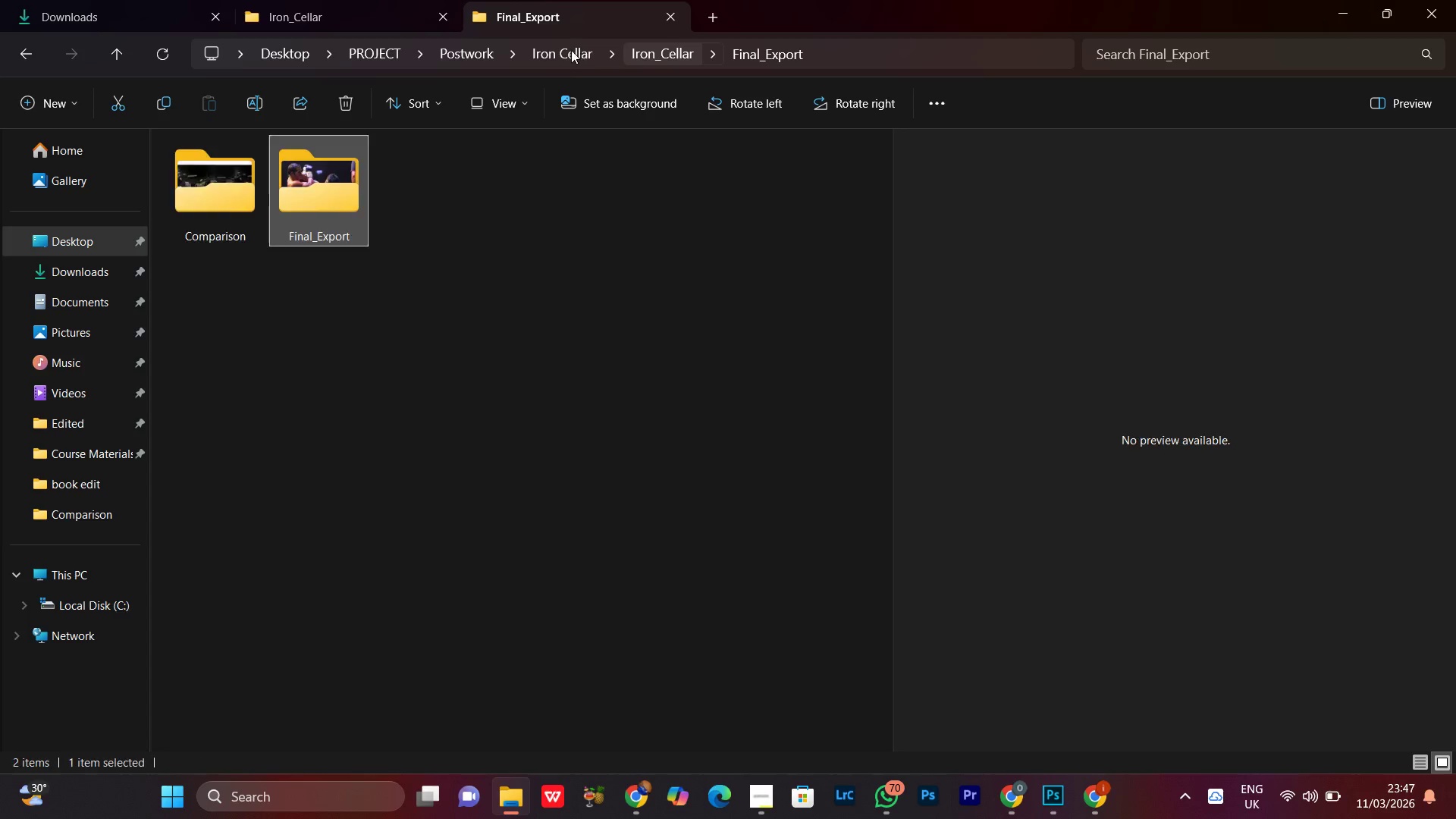 
left_click([571, 50])
 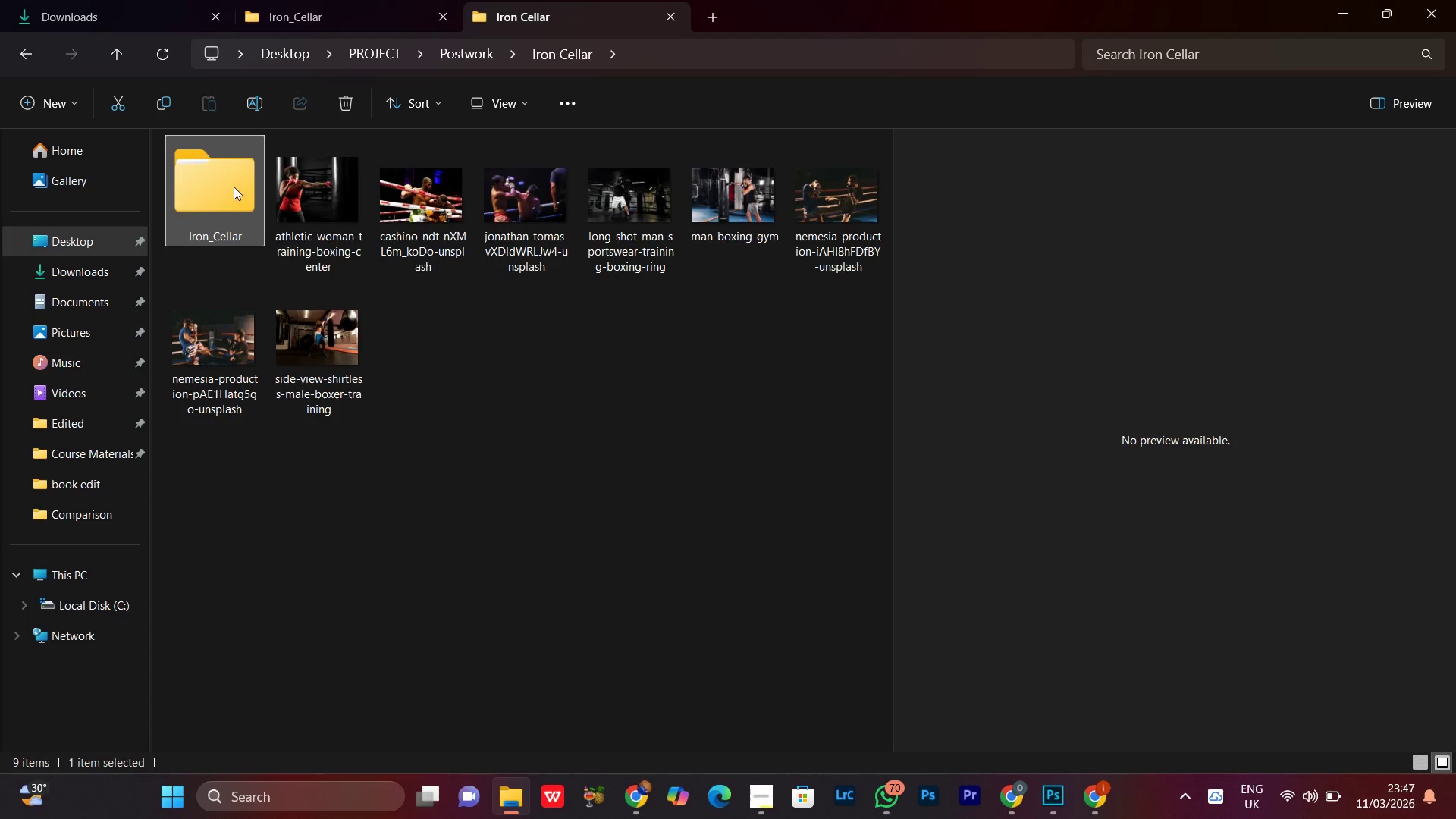 
right_click([234, 187])
 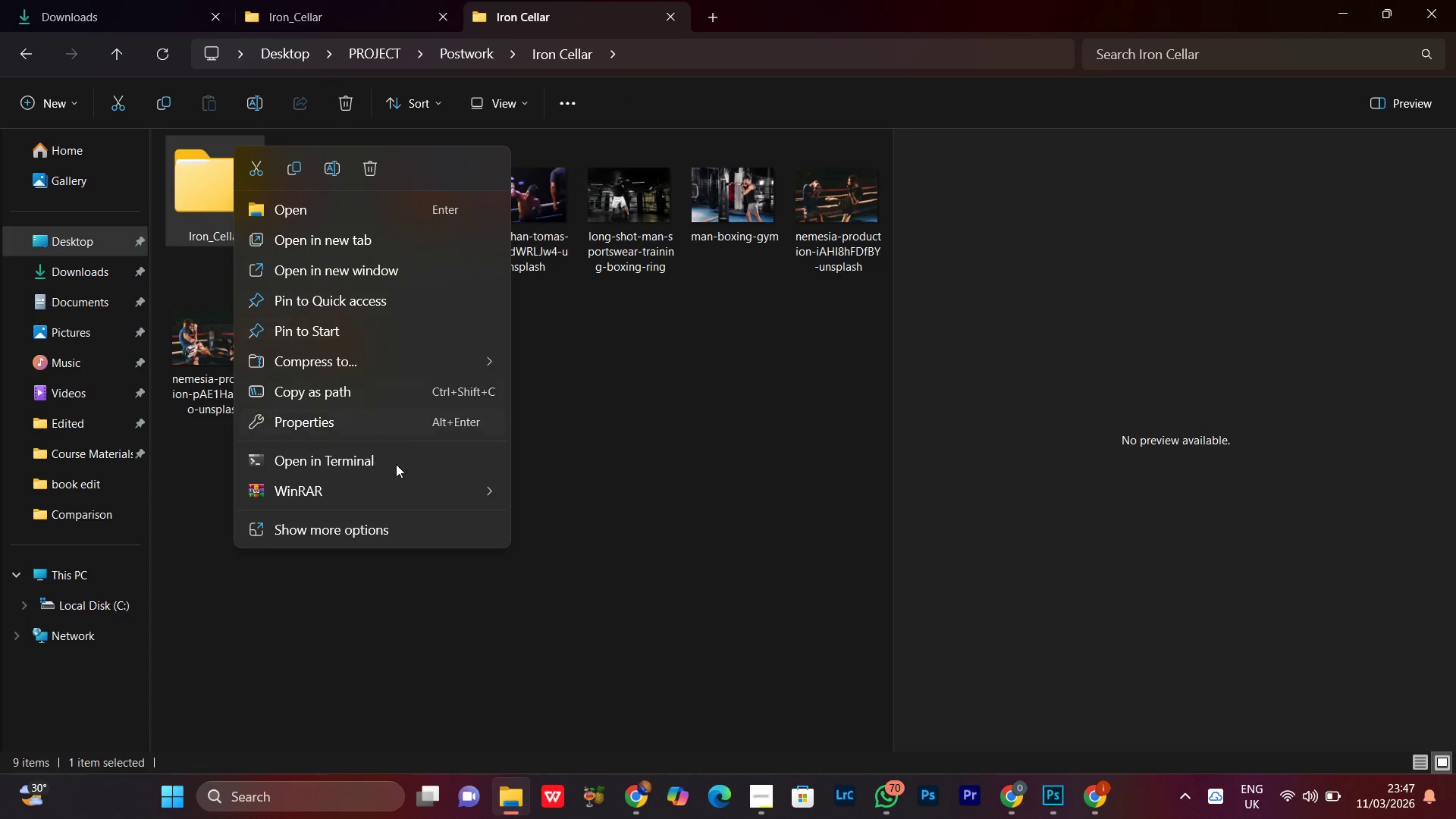 
left_click([320, 487])
 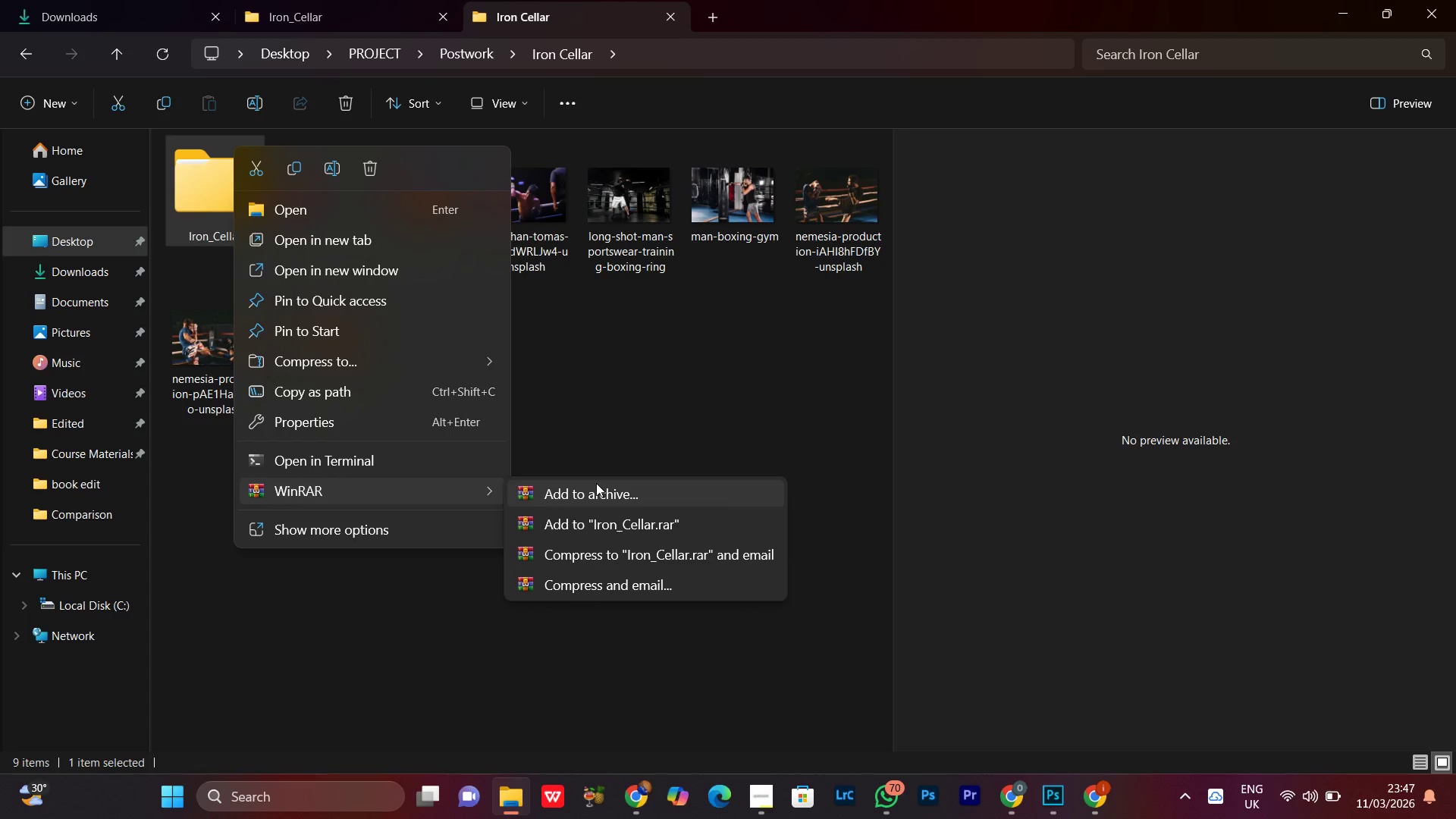 
left_click([596, 483])
 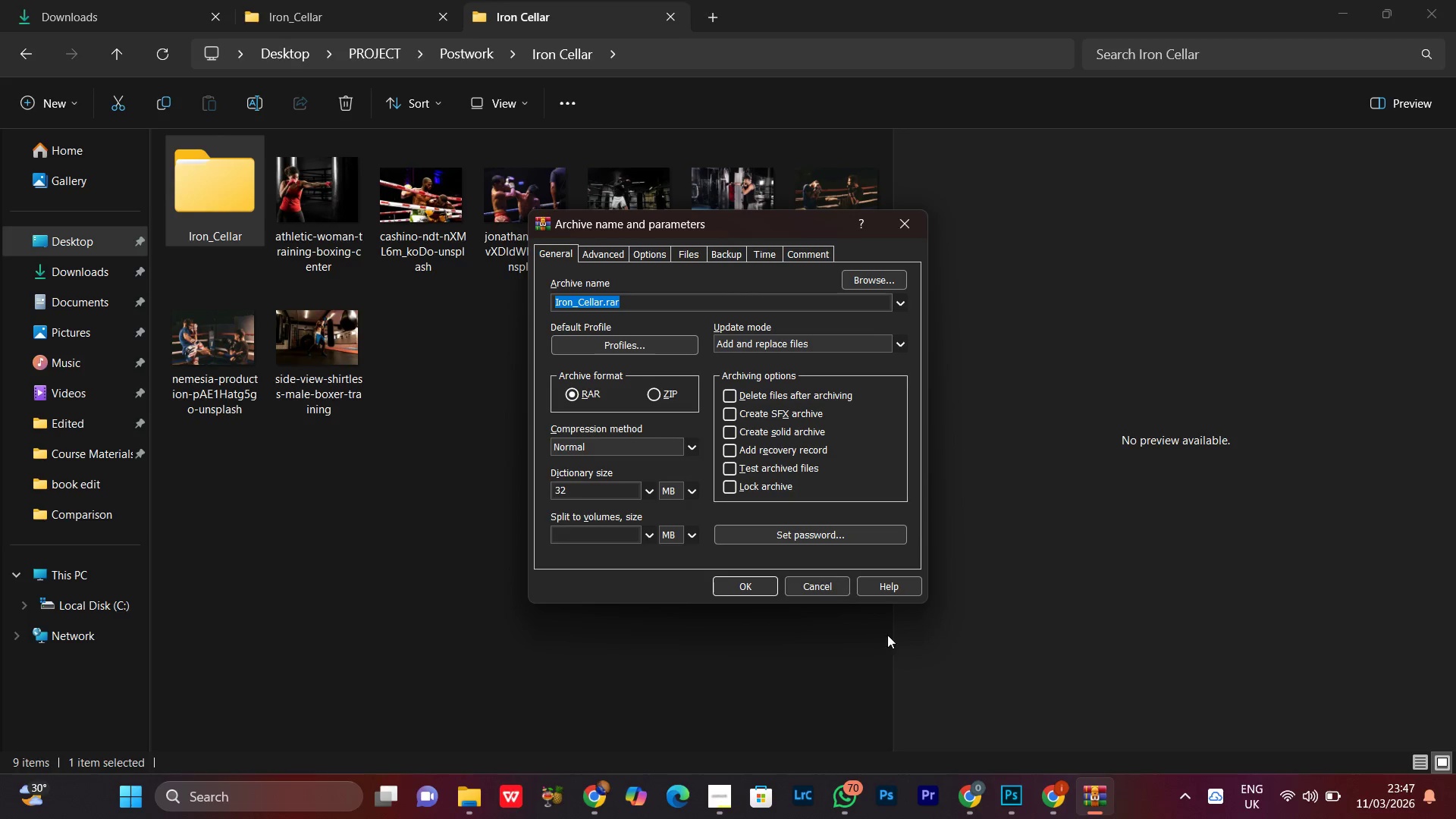 
left_click([752, 583])
 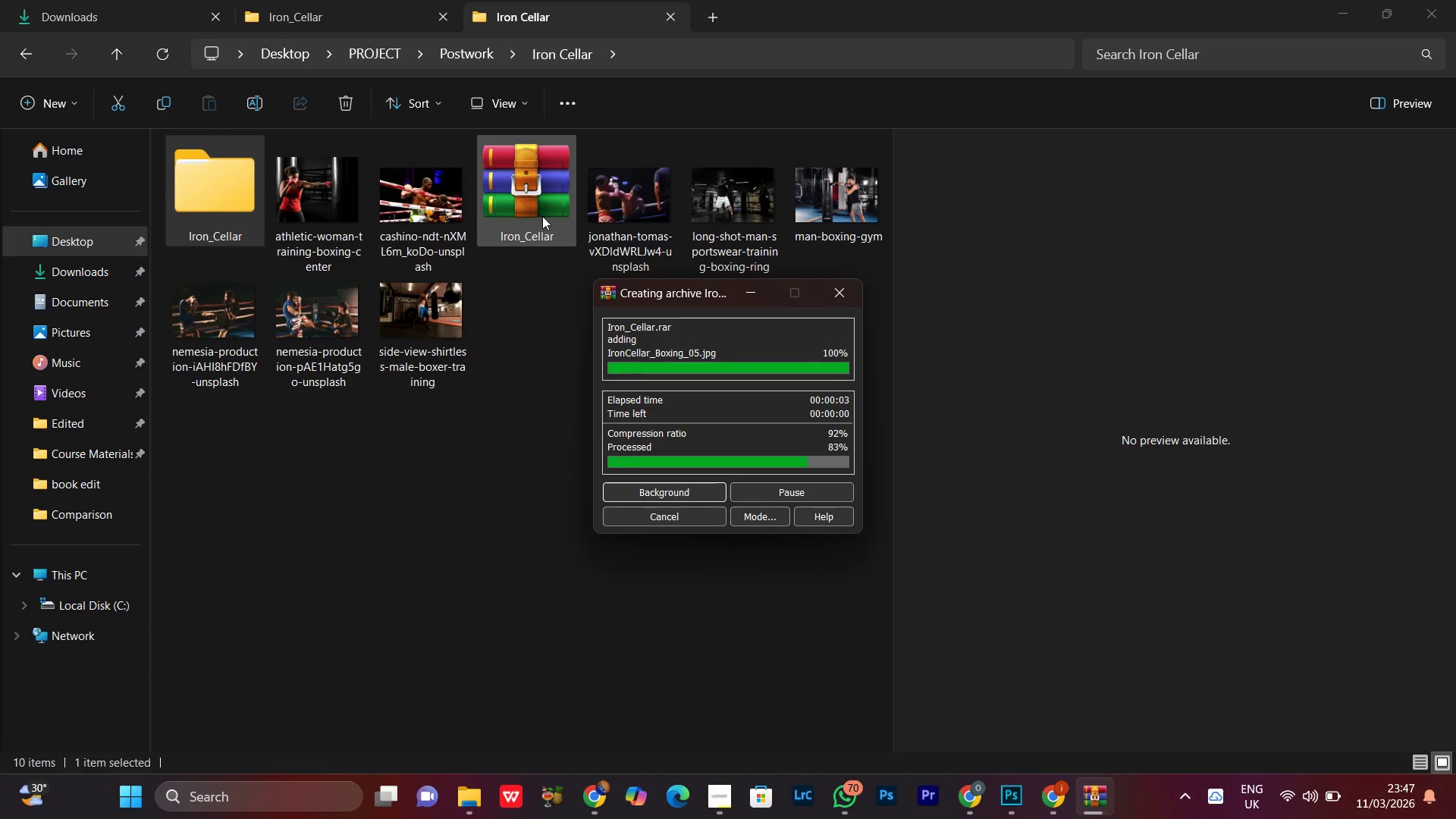 
left_click([539, 191])
 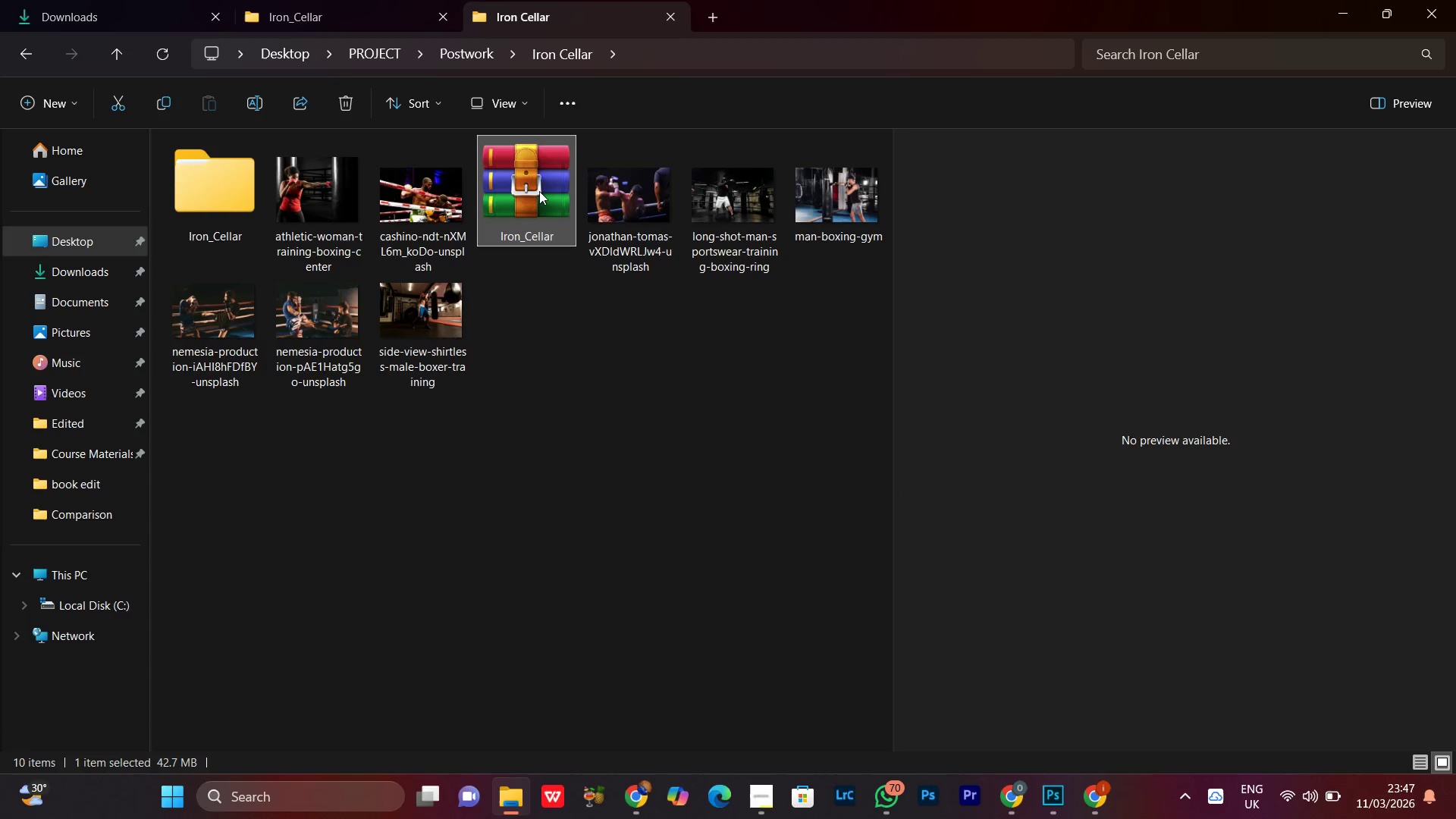 
right_click([539, 191])
 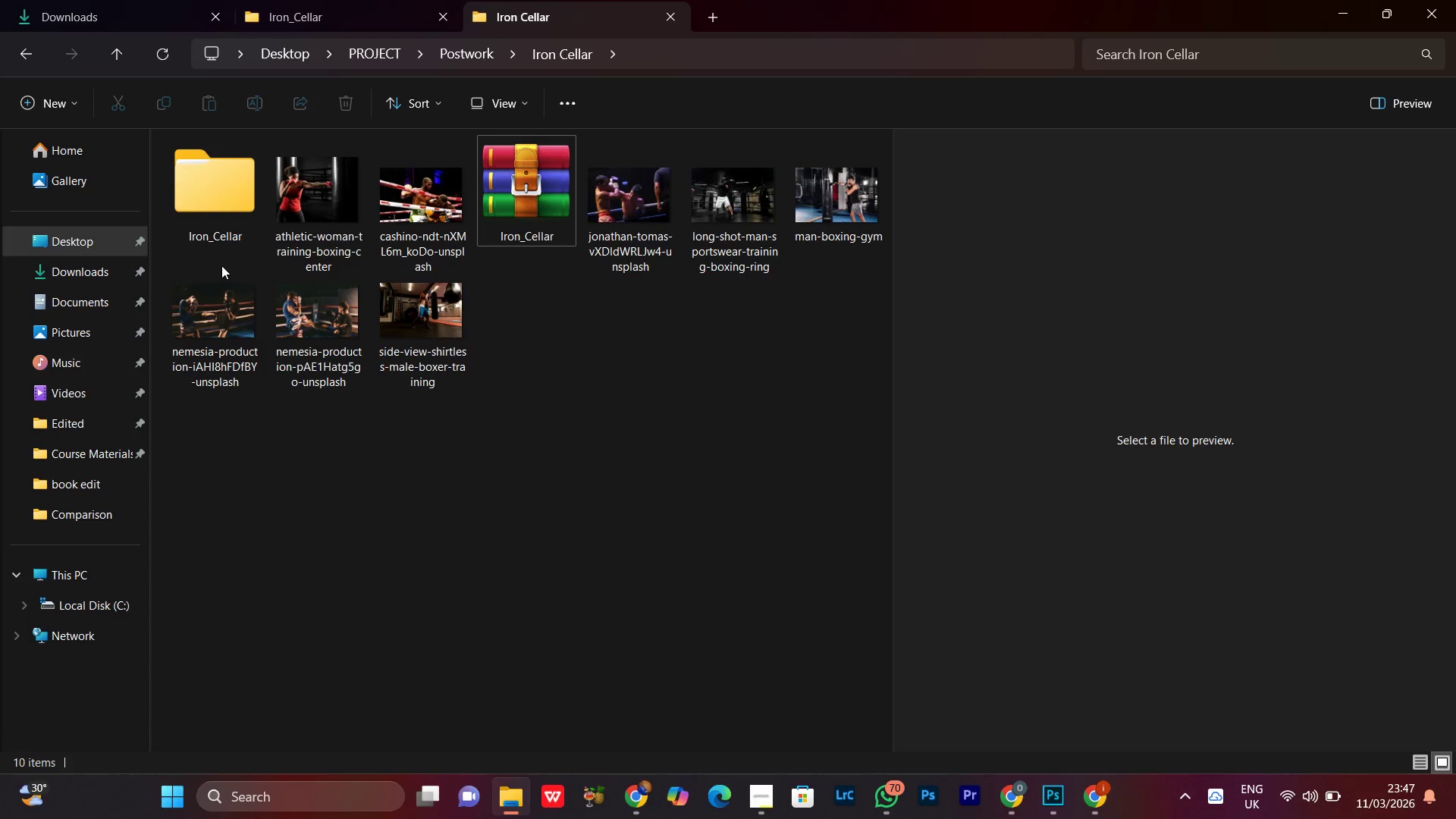 
left_click([229, 232])
 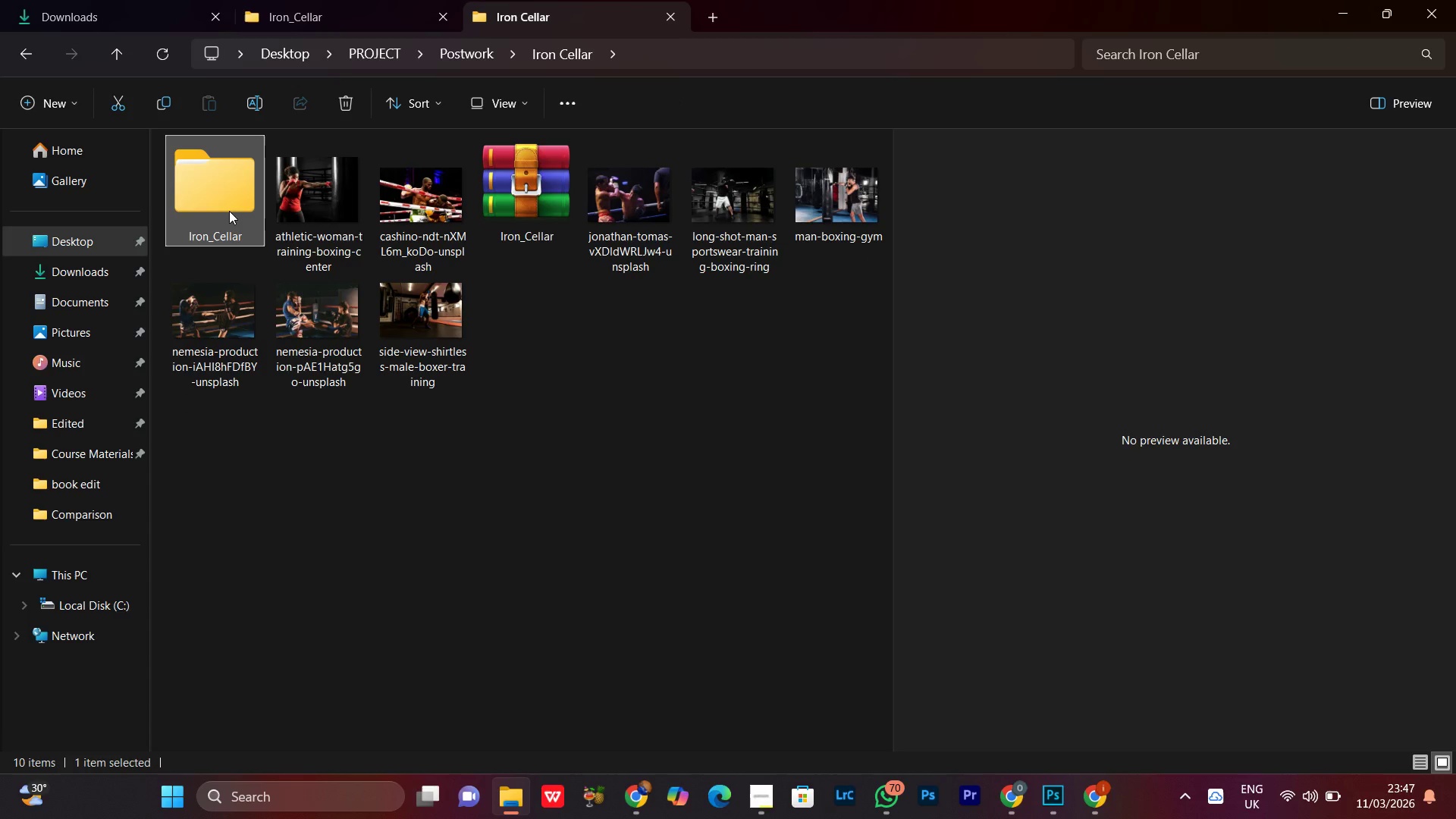 
right_click([229, 211])
 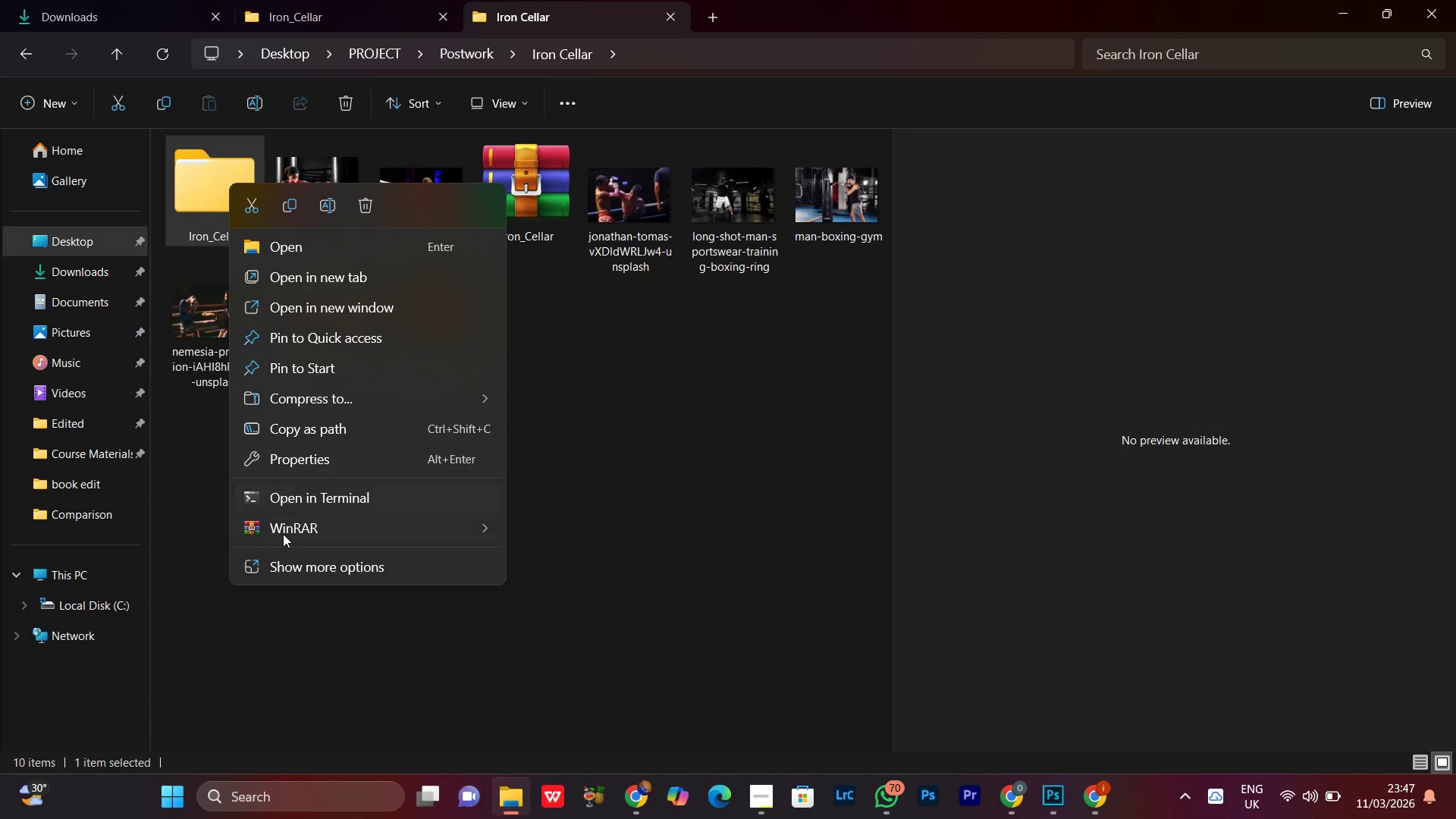 
left_click([288, 535])
 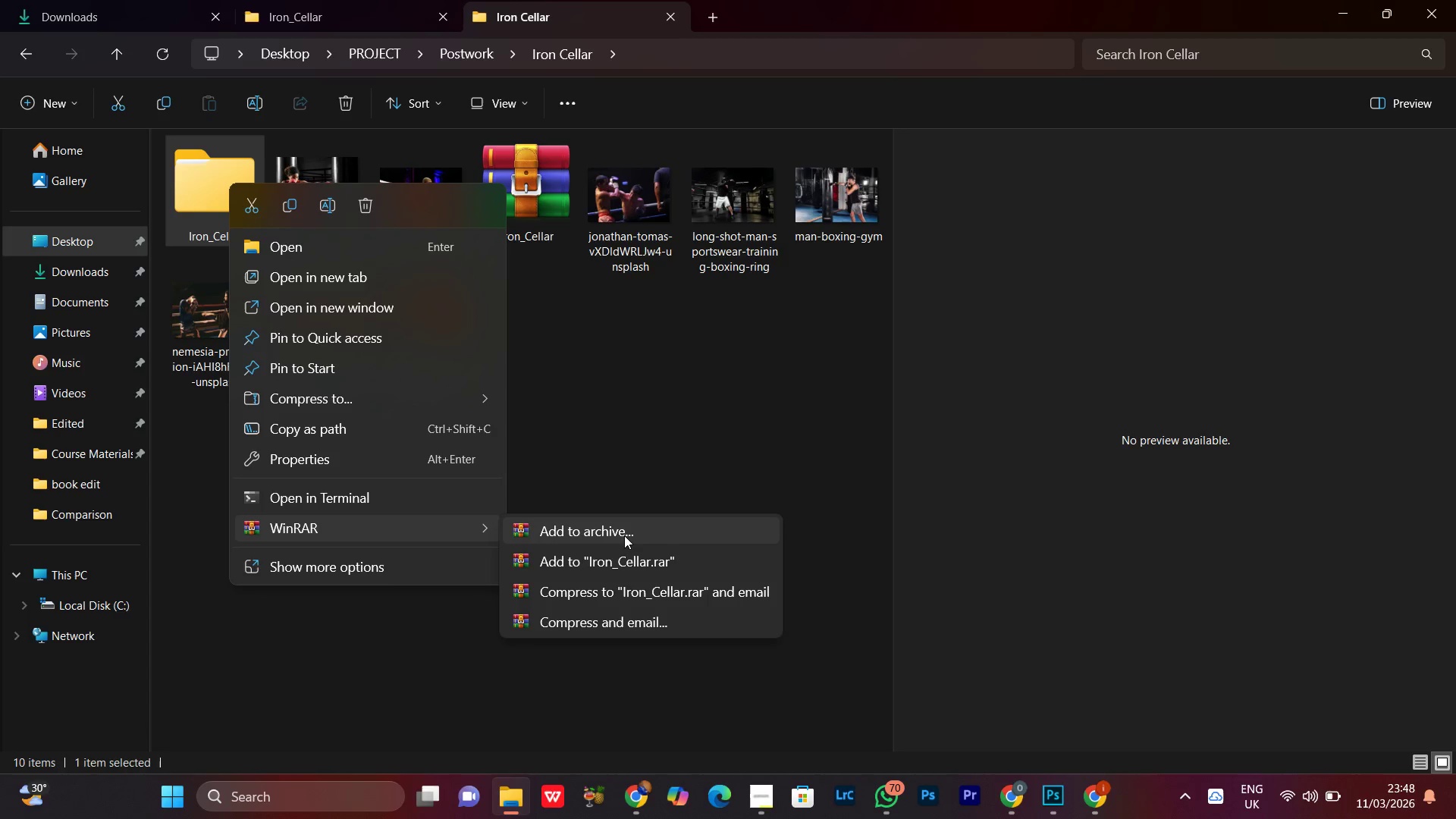 
left_click([622, 535])
 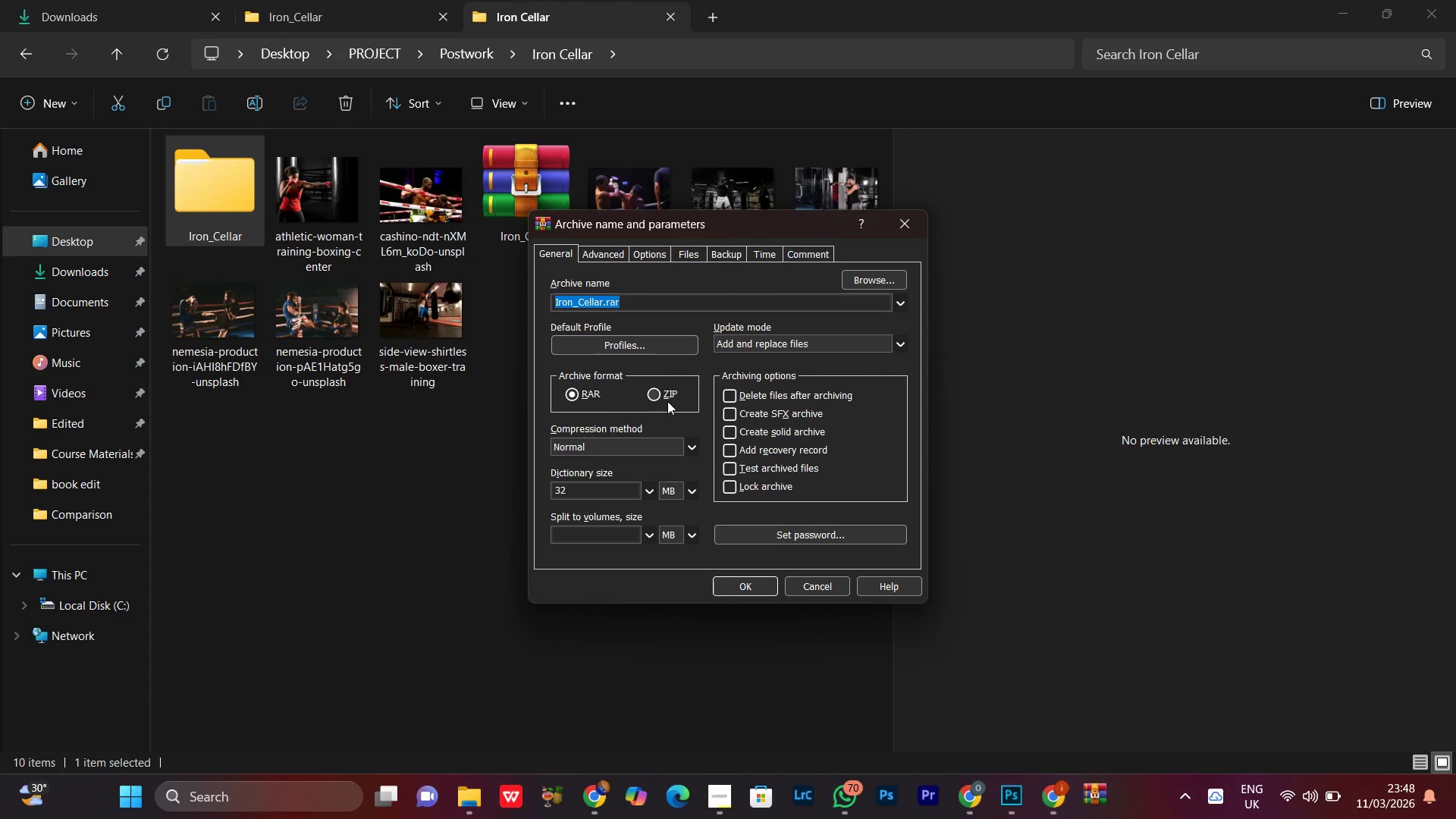 
left_click([657, 393])
 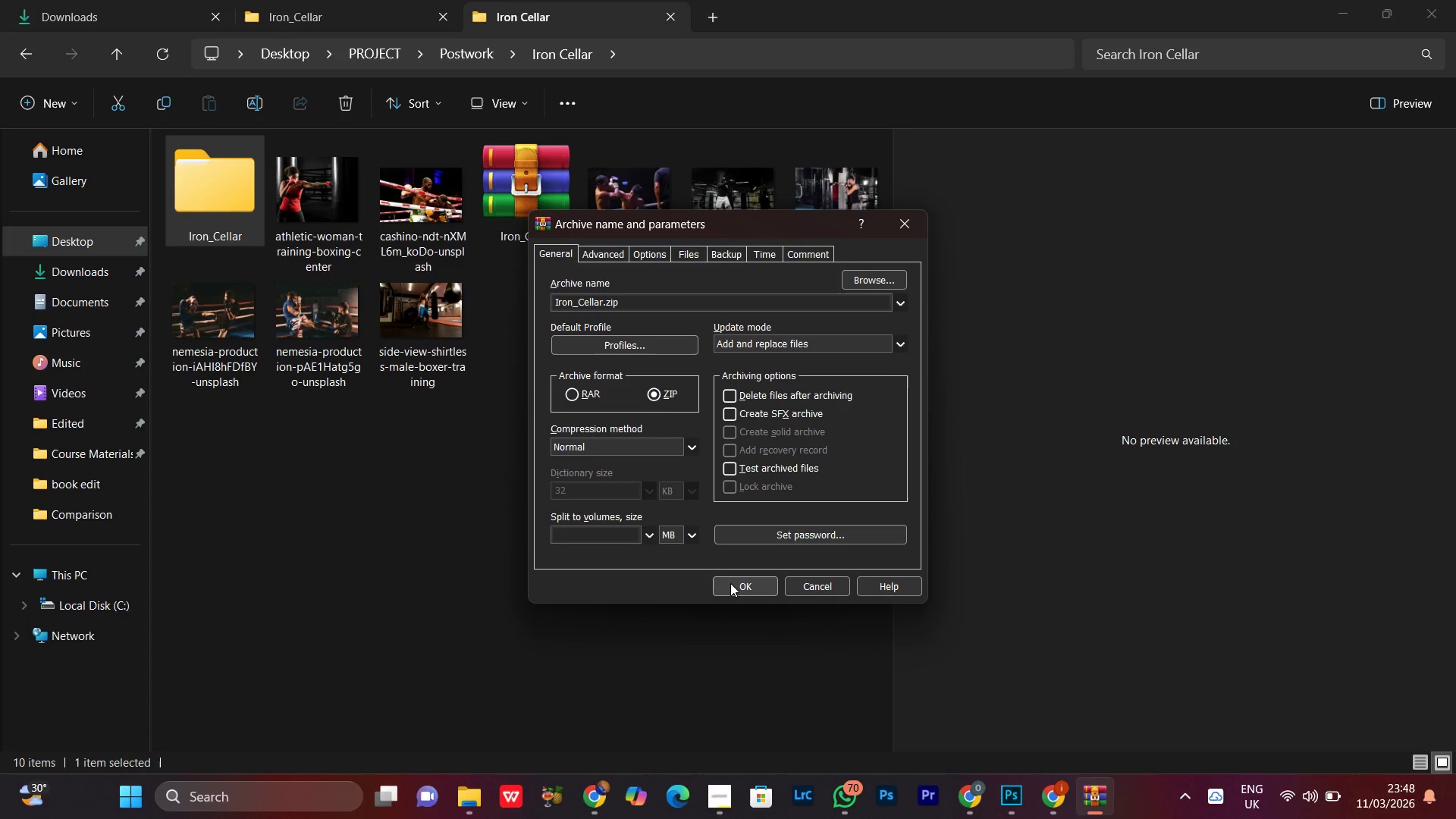 
left_click([730, 583])
 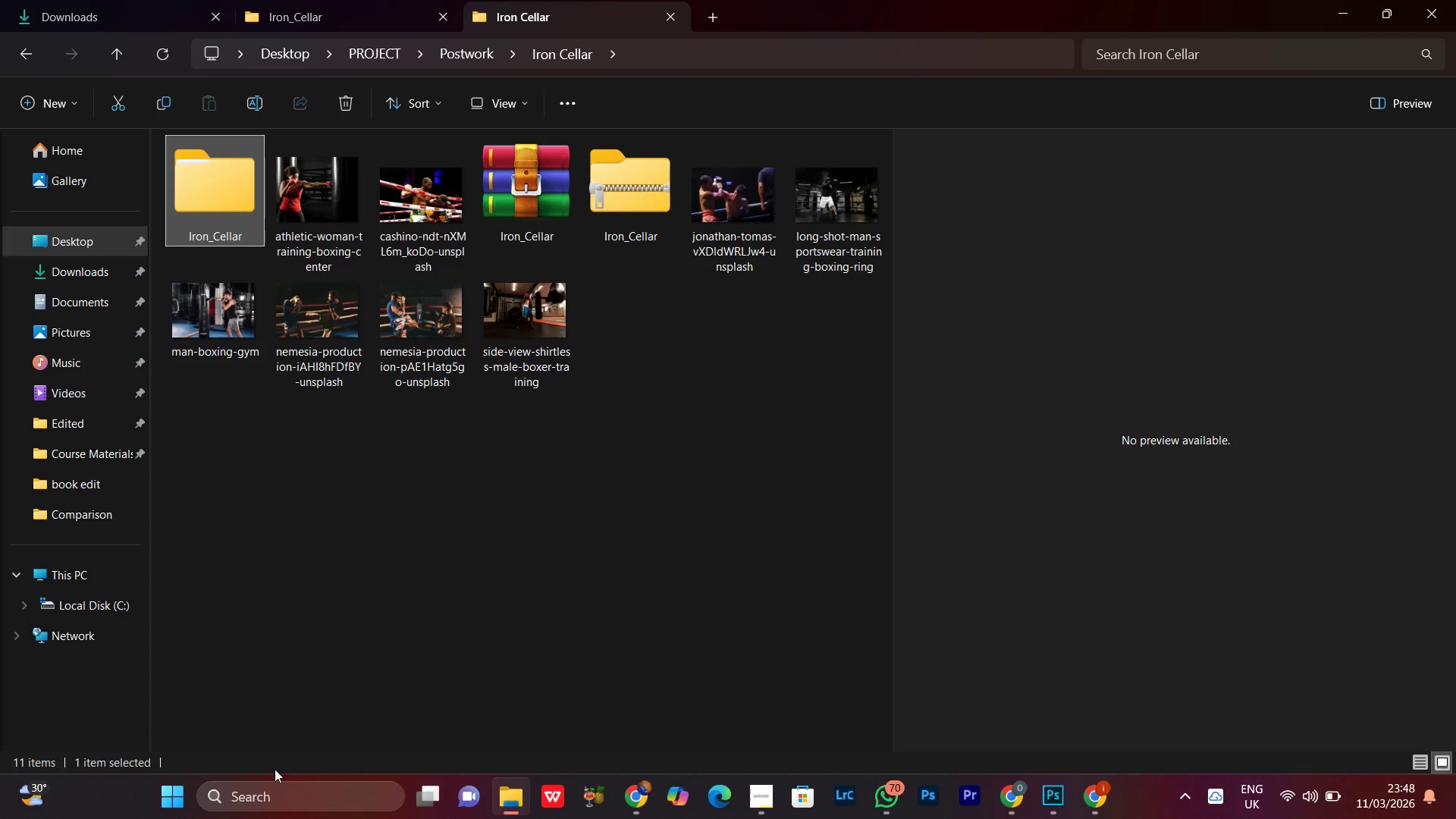 
left_click([598, 213])
 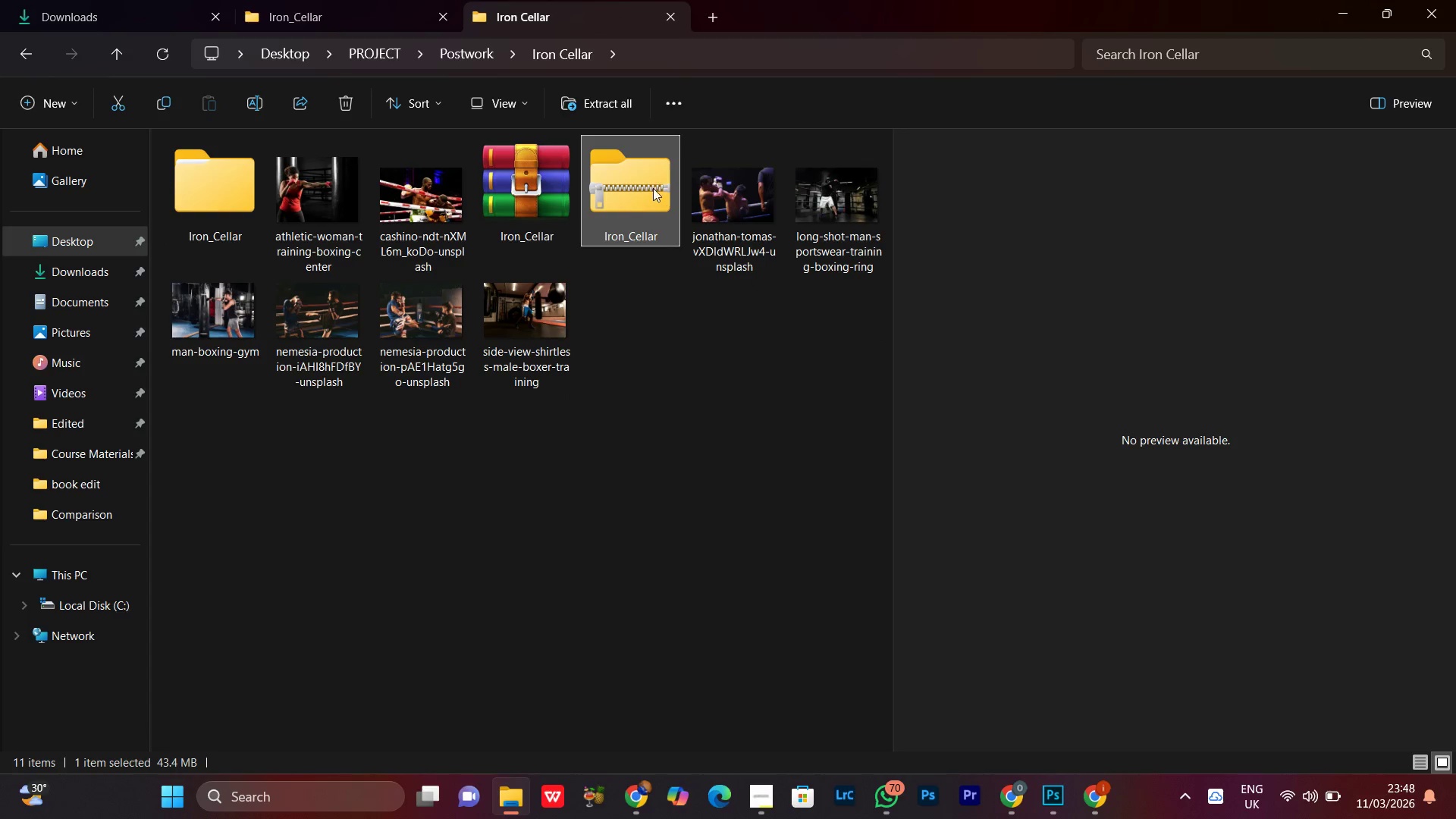 
right_click([653, 188])
 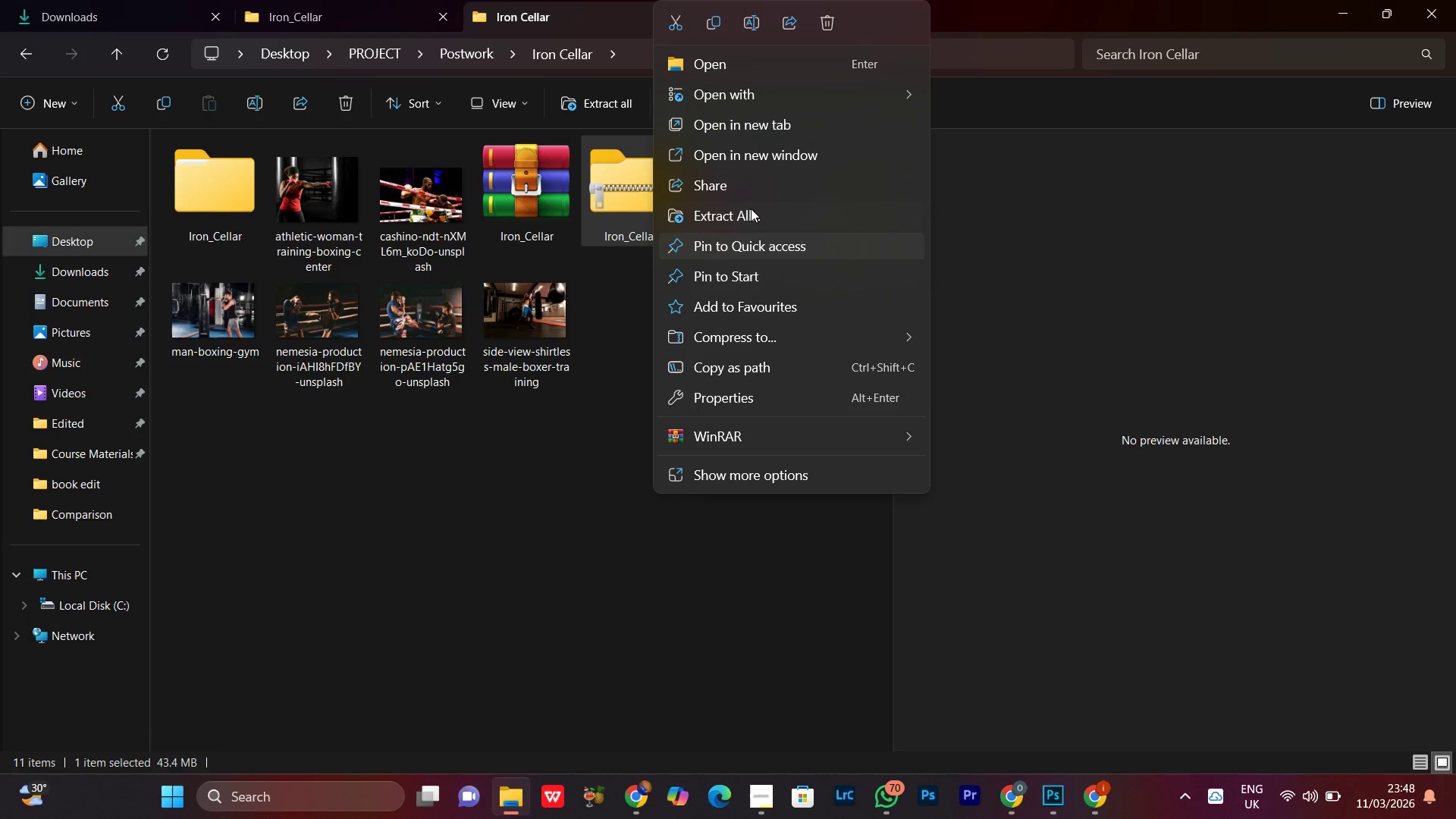 
left_click([752, 18])
 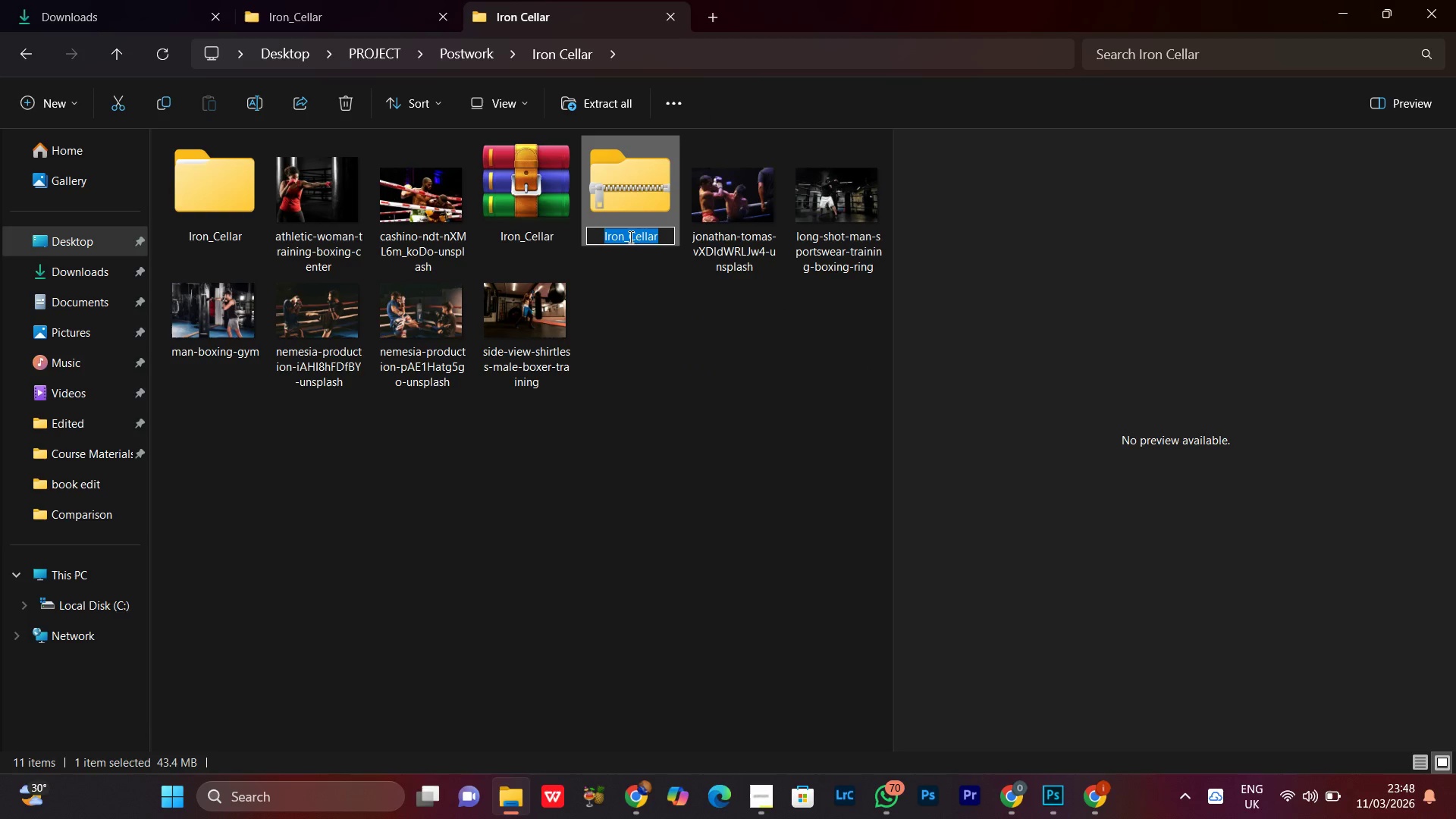 
left_click([629, 237])
 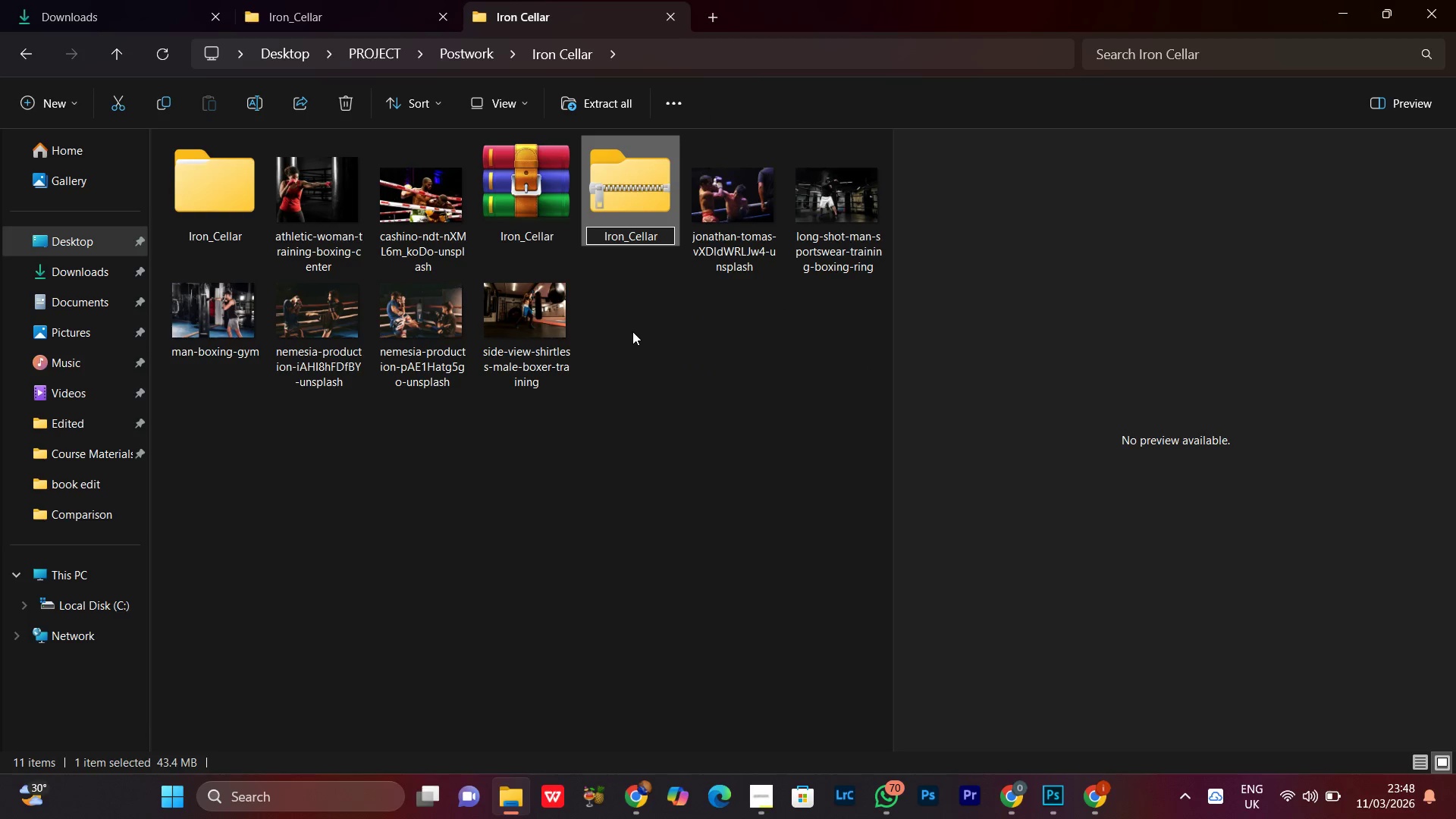 
key(Backspace)
 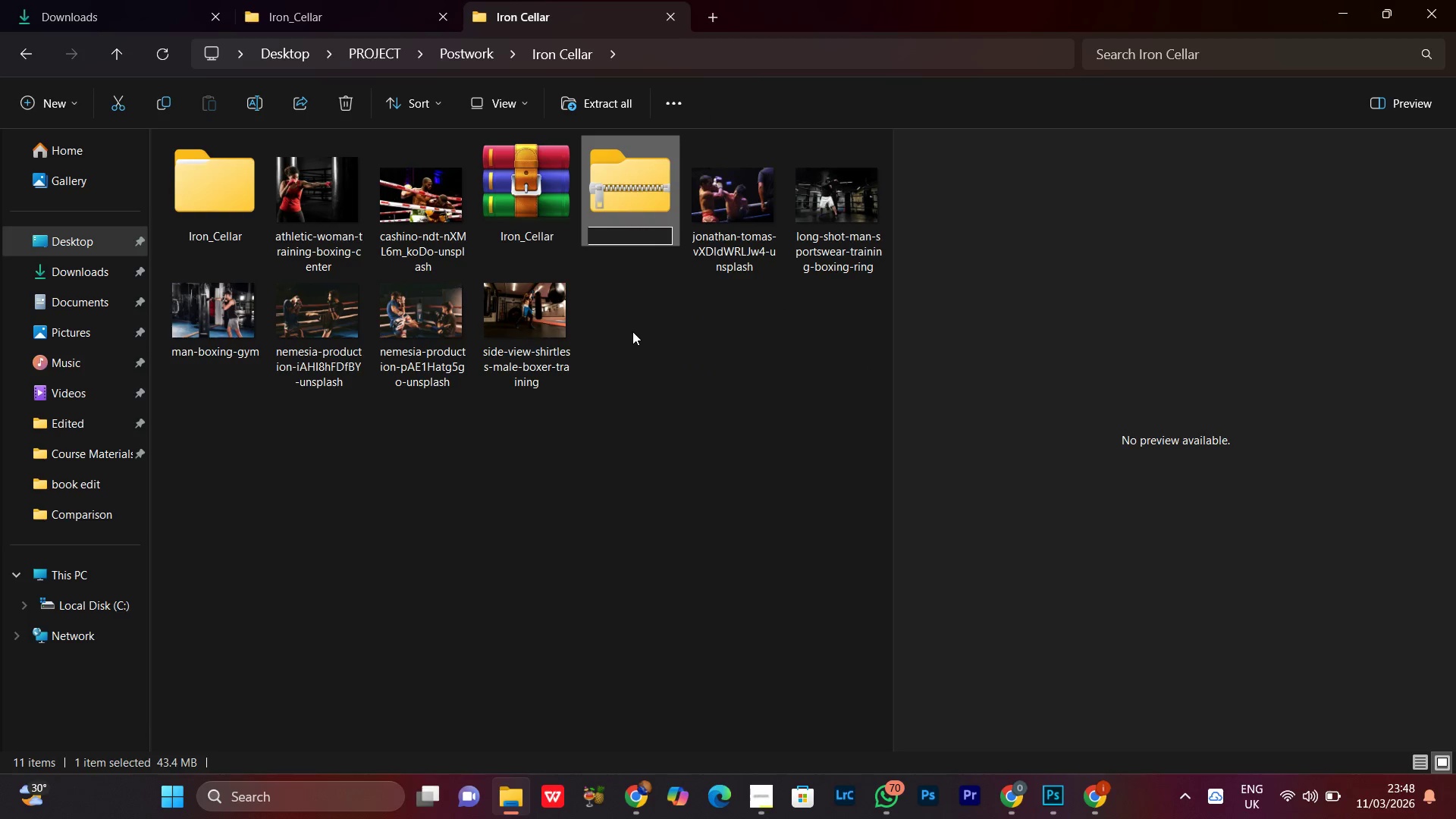 
key(Space)
 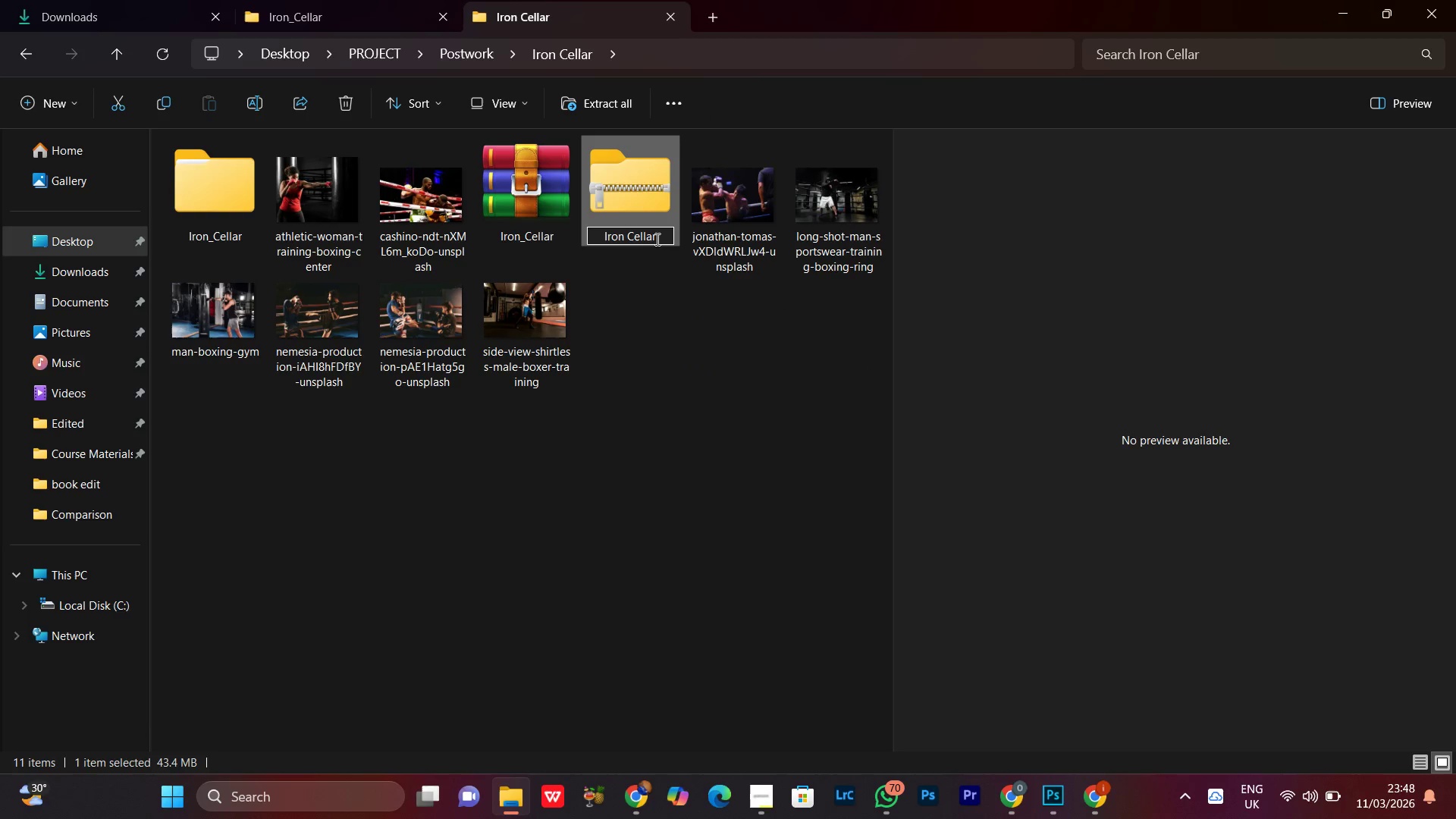 
left_click([656, 239])
 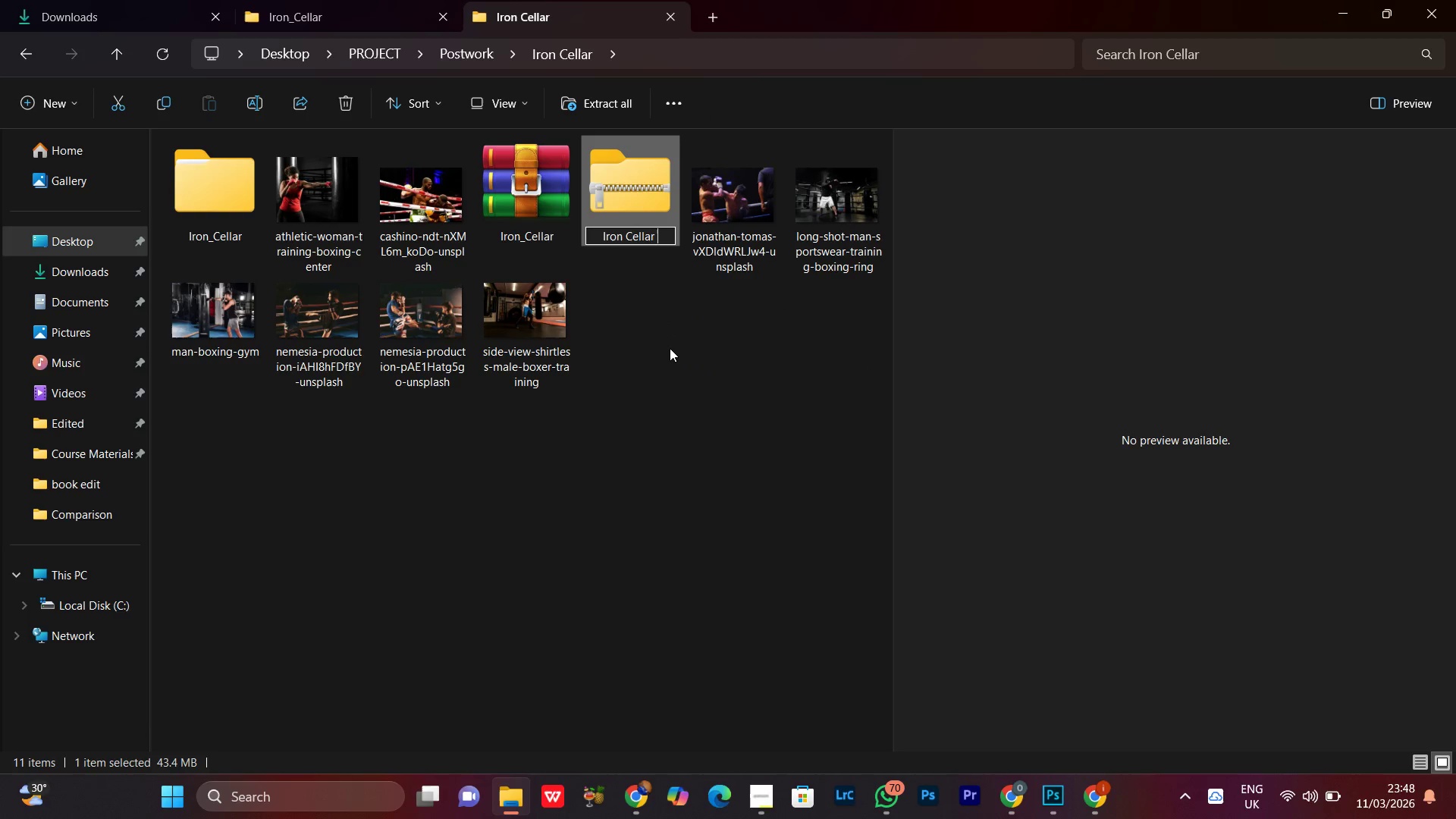 
type( Boxing)
 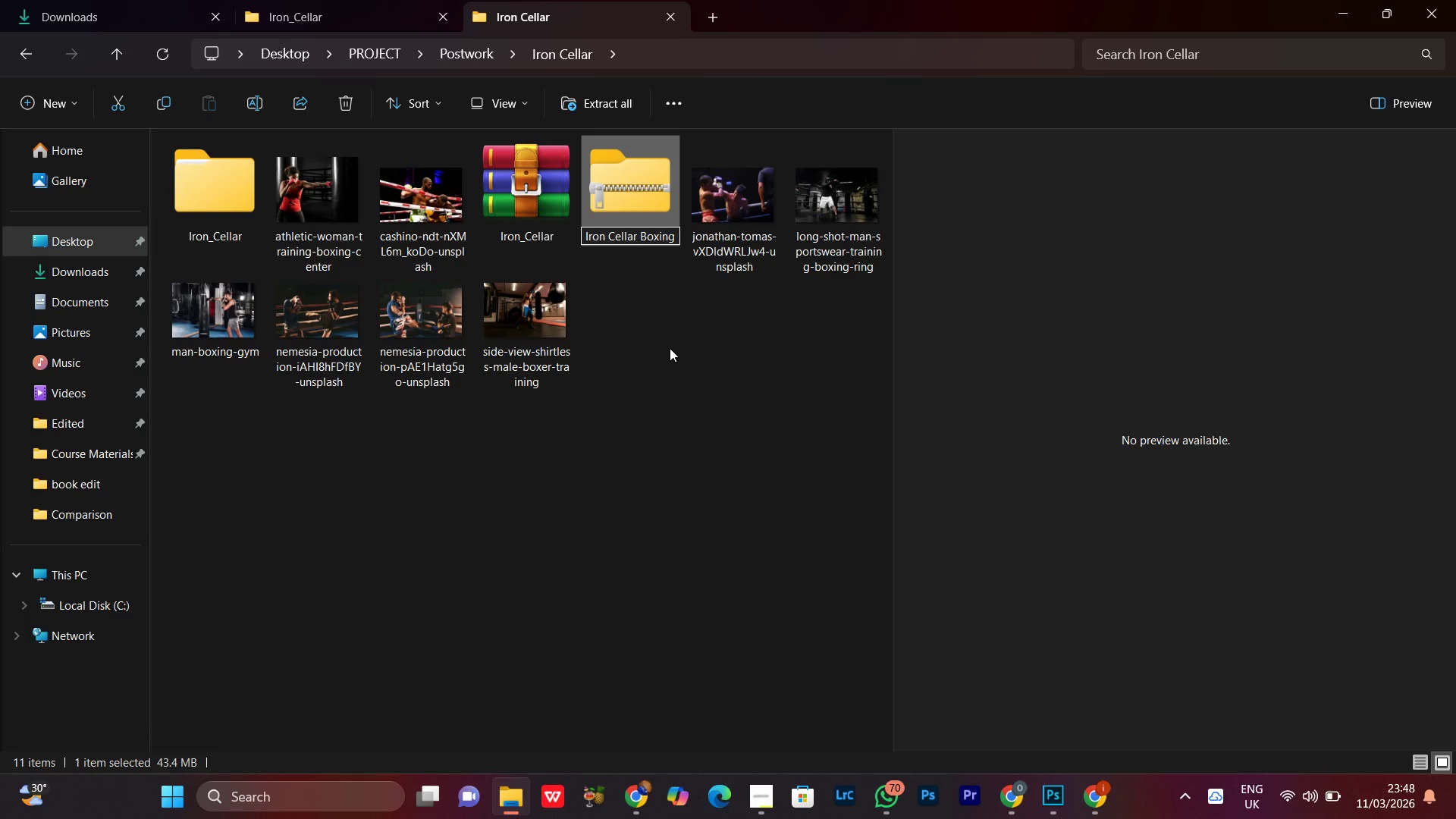 
key(Enter)
 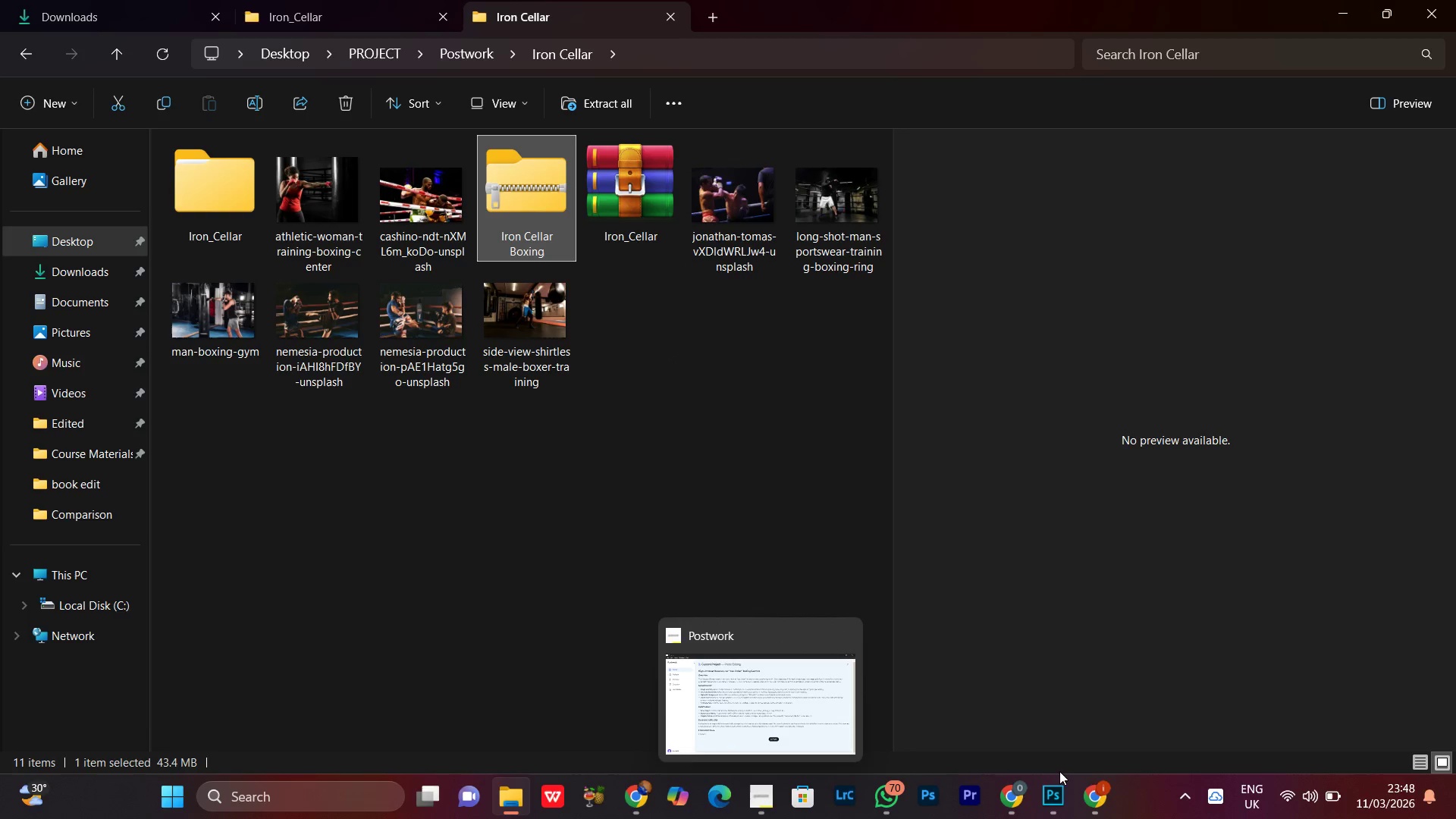 
left_click([1106, 805])
 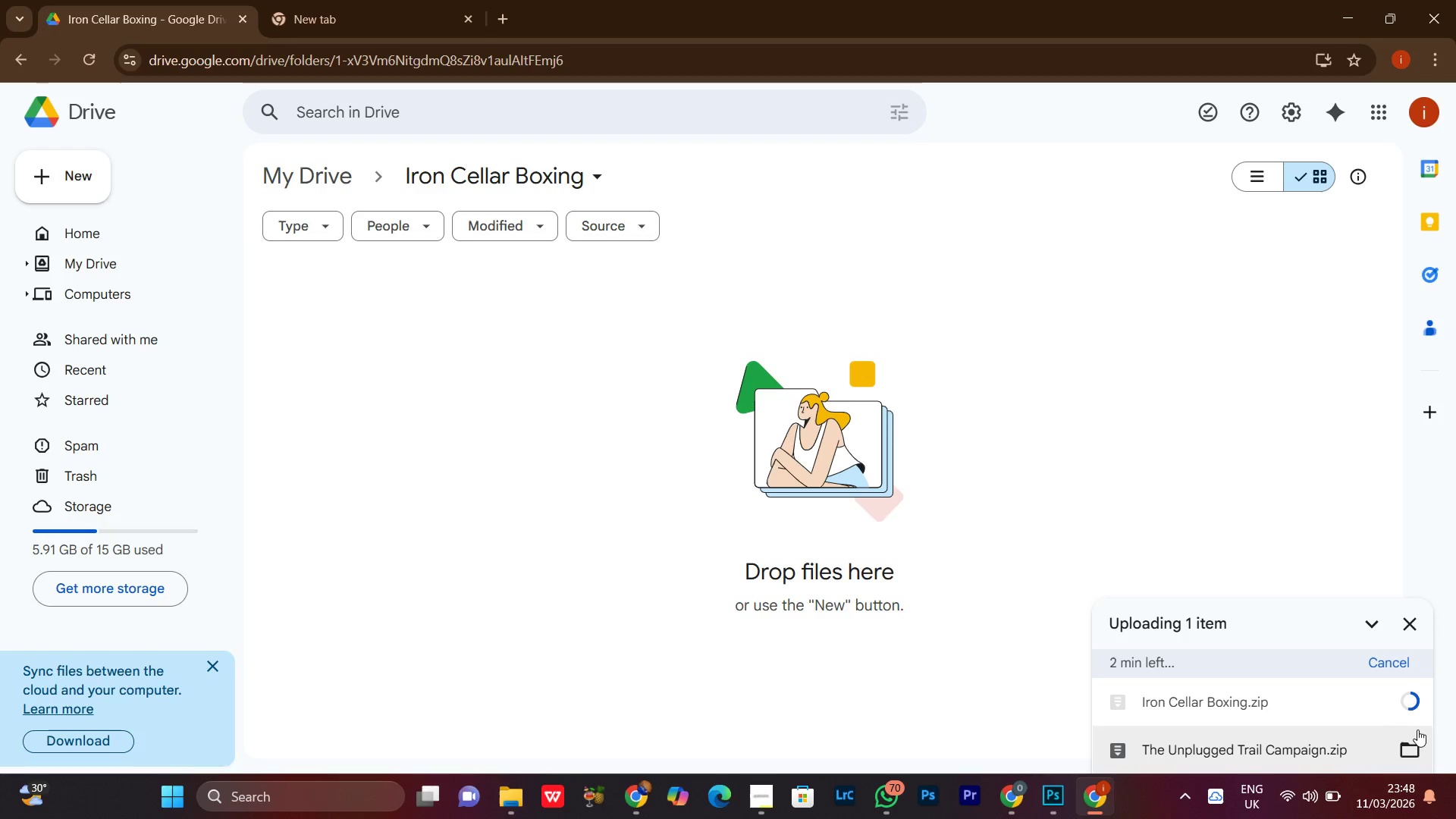 
left_click([1414, 704])
 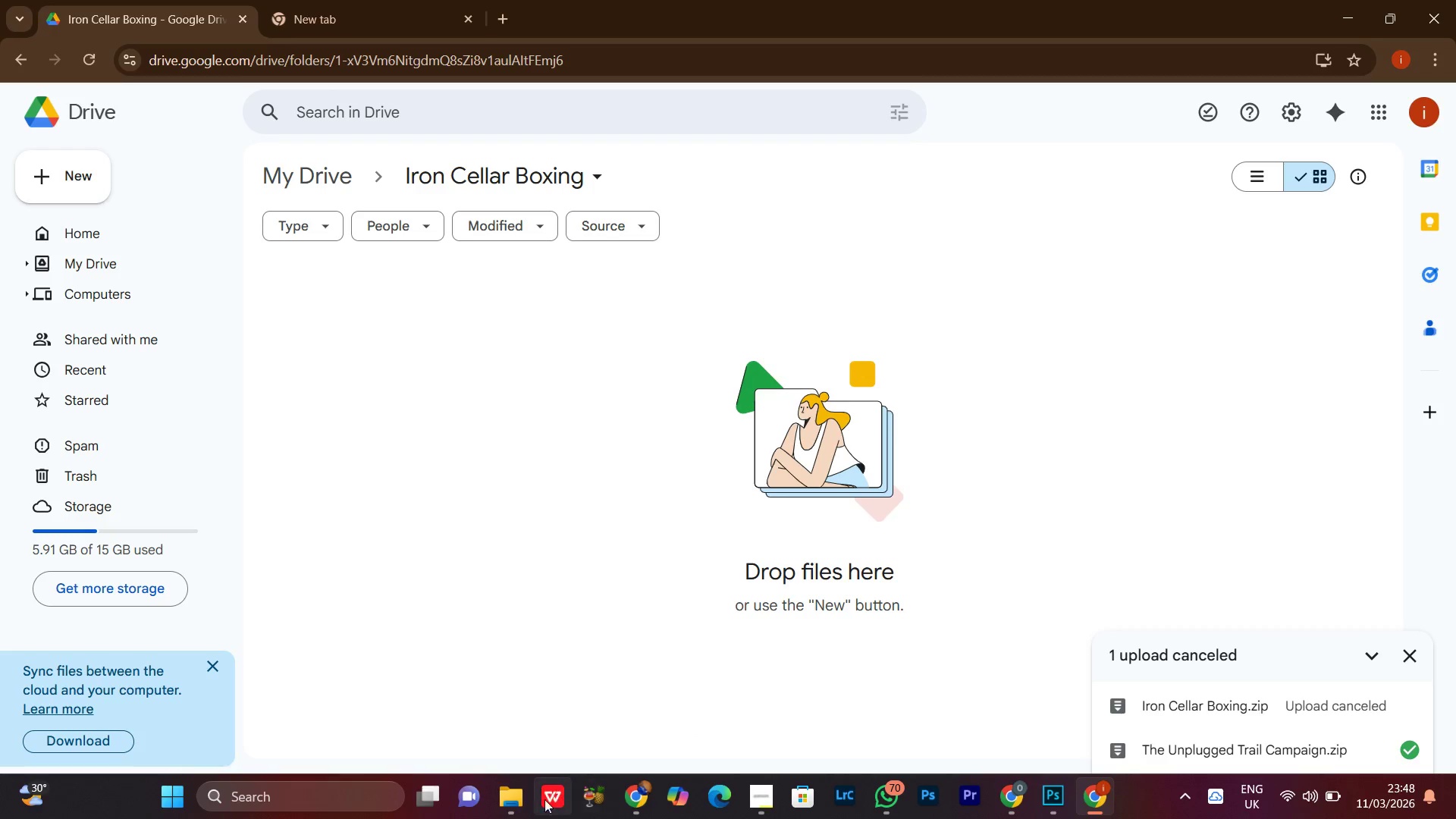 
left_click([514, 802])
 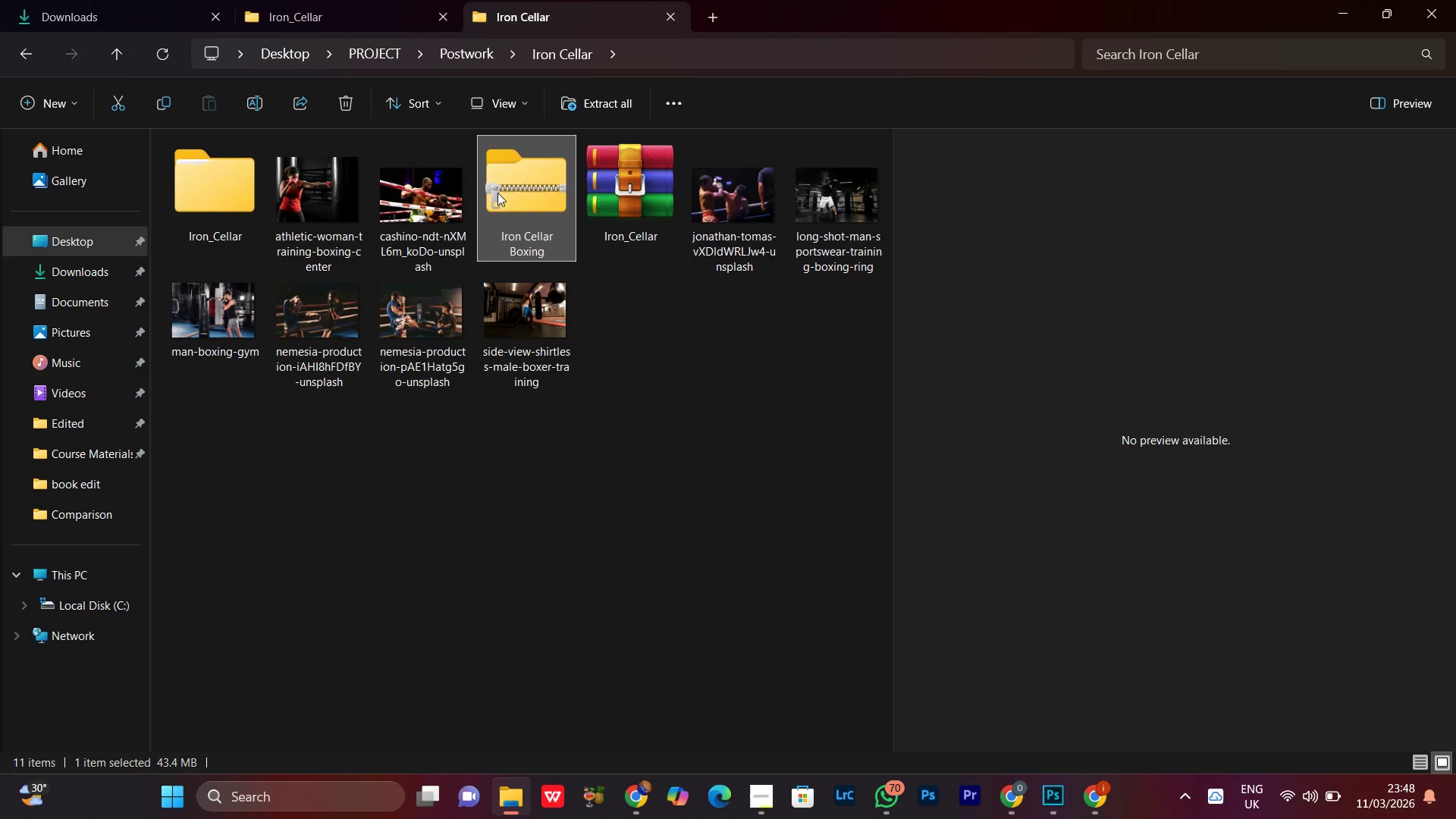 
left_click([496, 158])
 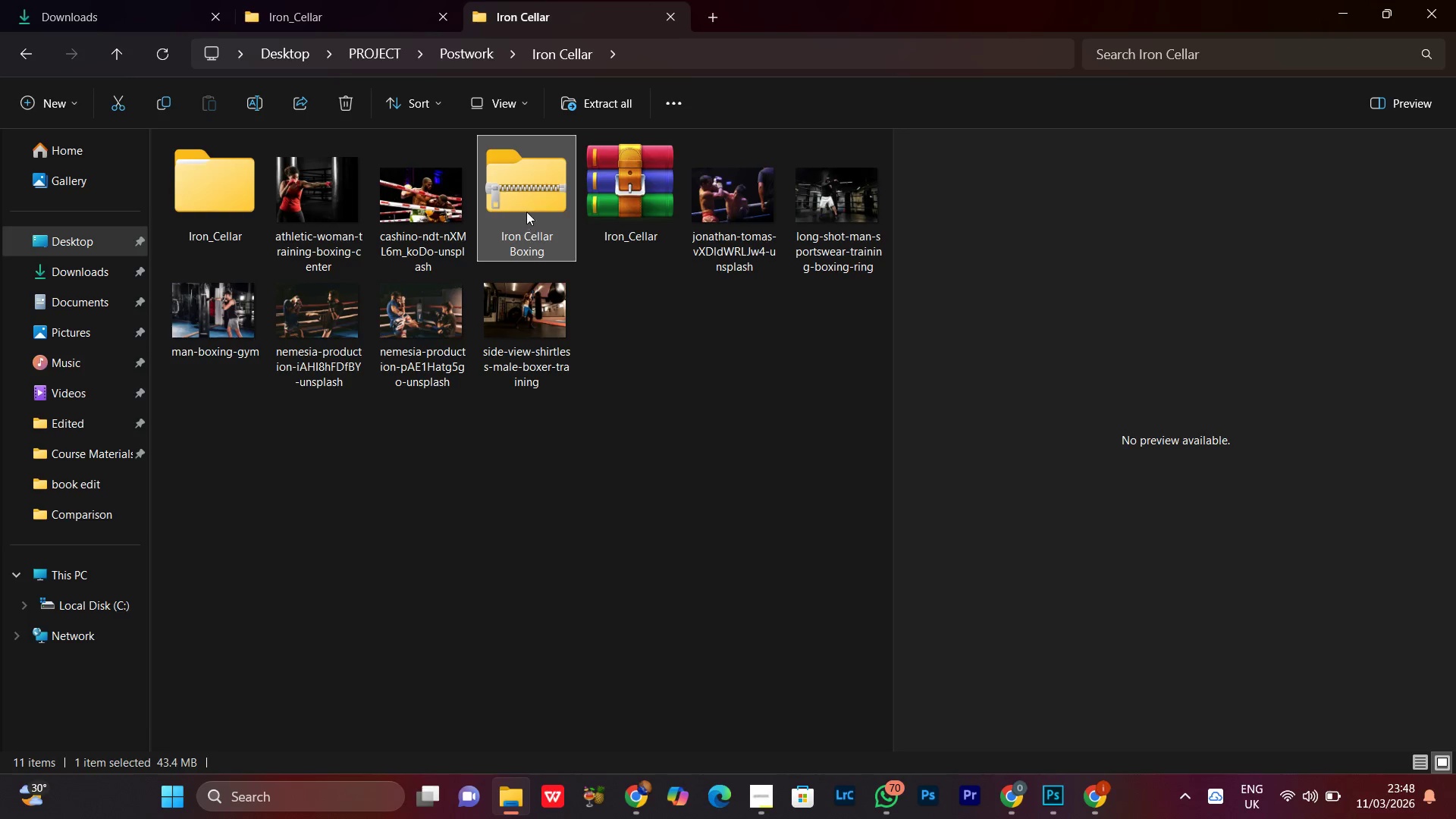 
left_click_drag(start_coordinate=[526, 212], to_coordinate=[550, 346])
 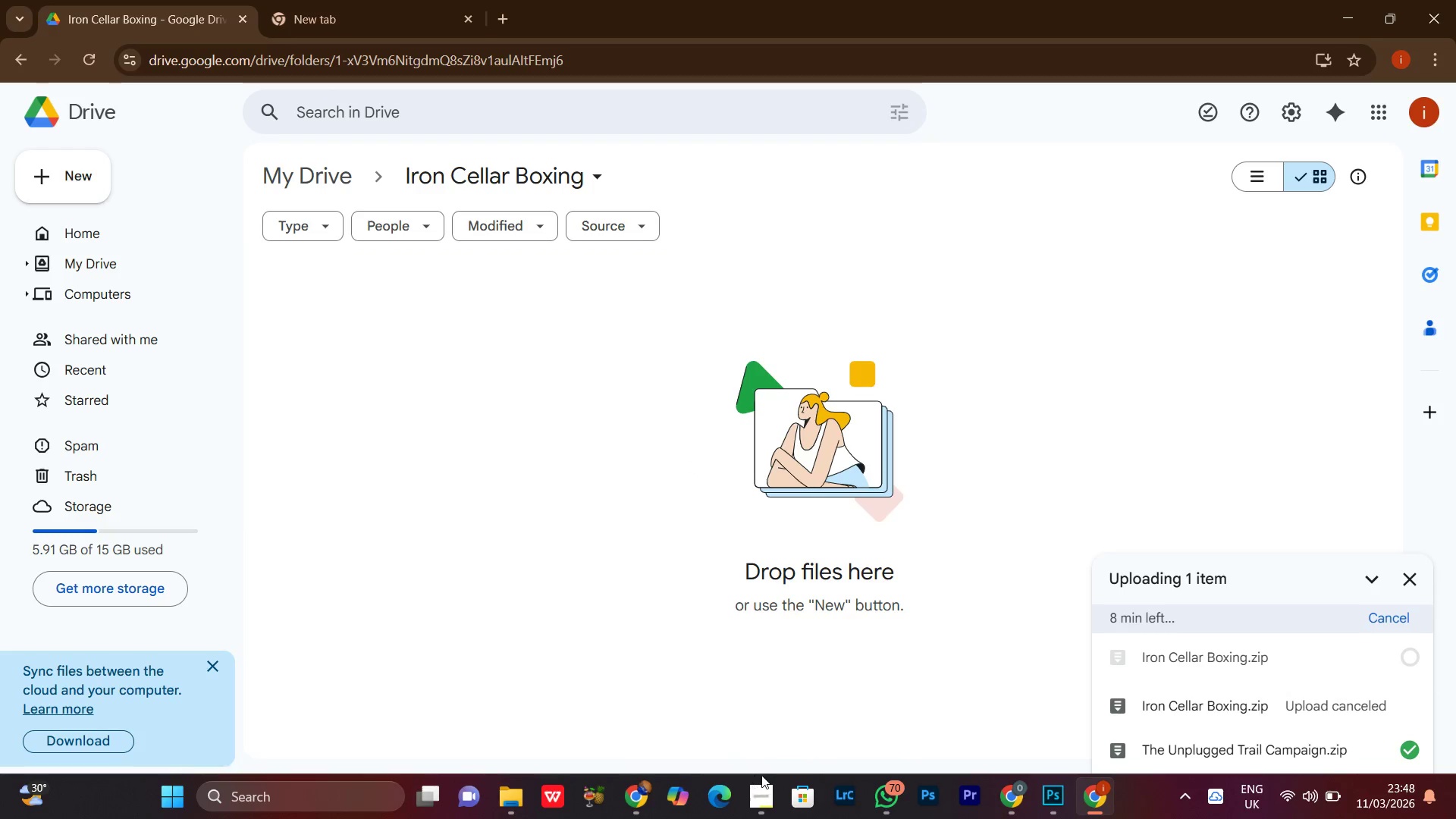 
left_click([755, 796])